 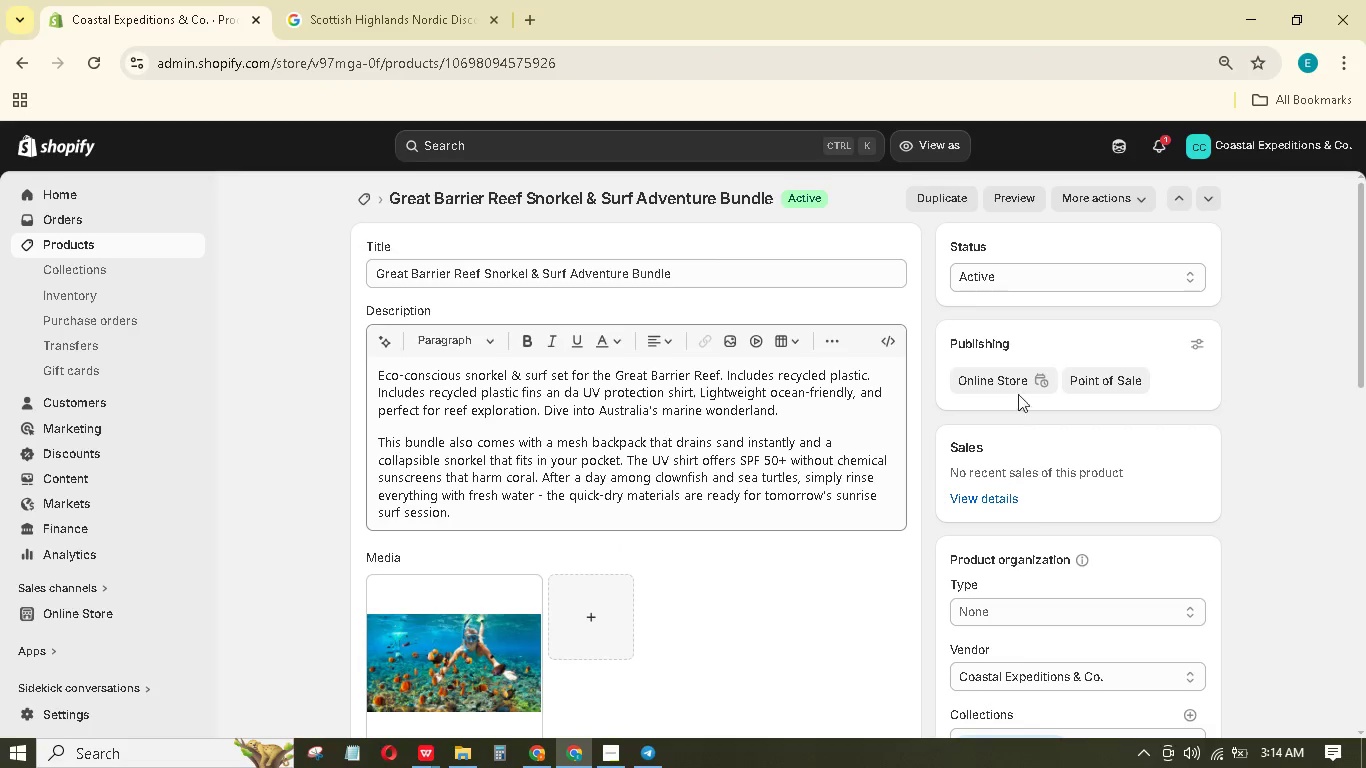 
type(Snorkel & Surf)
 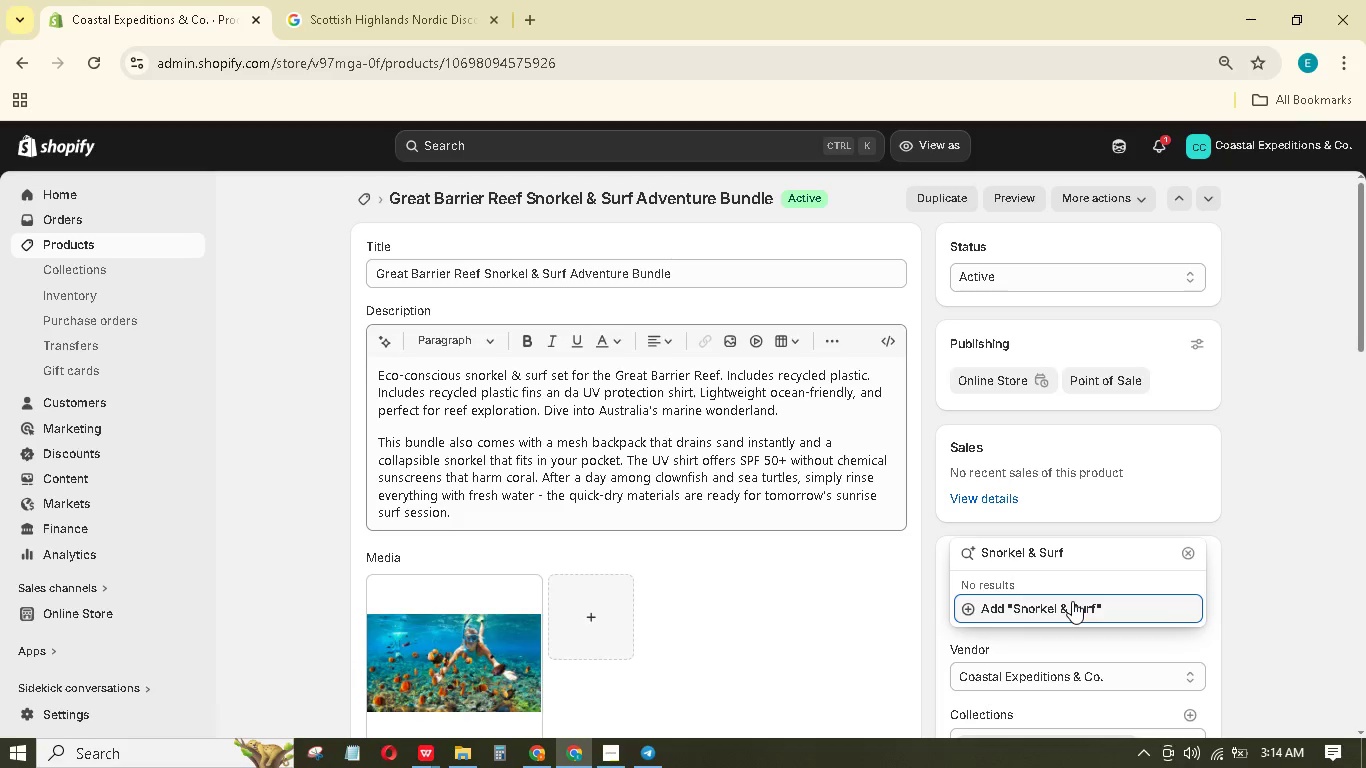 
key(Enter)
 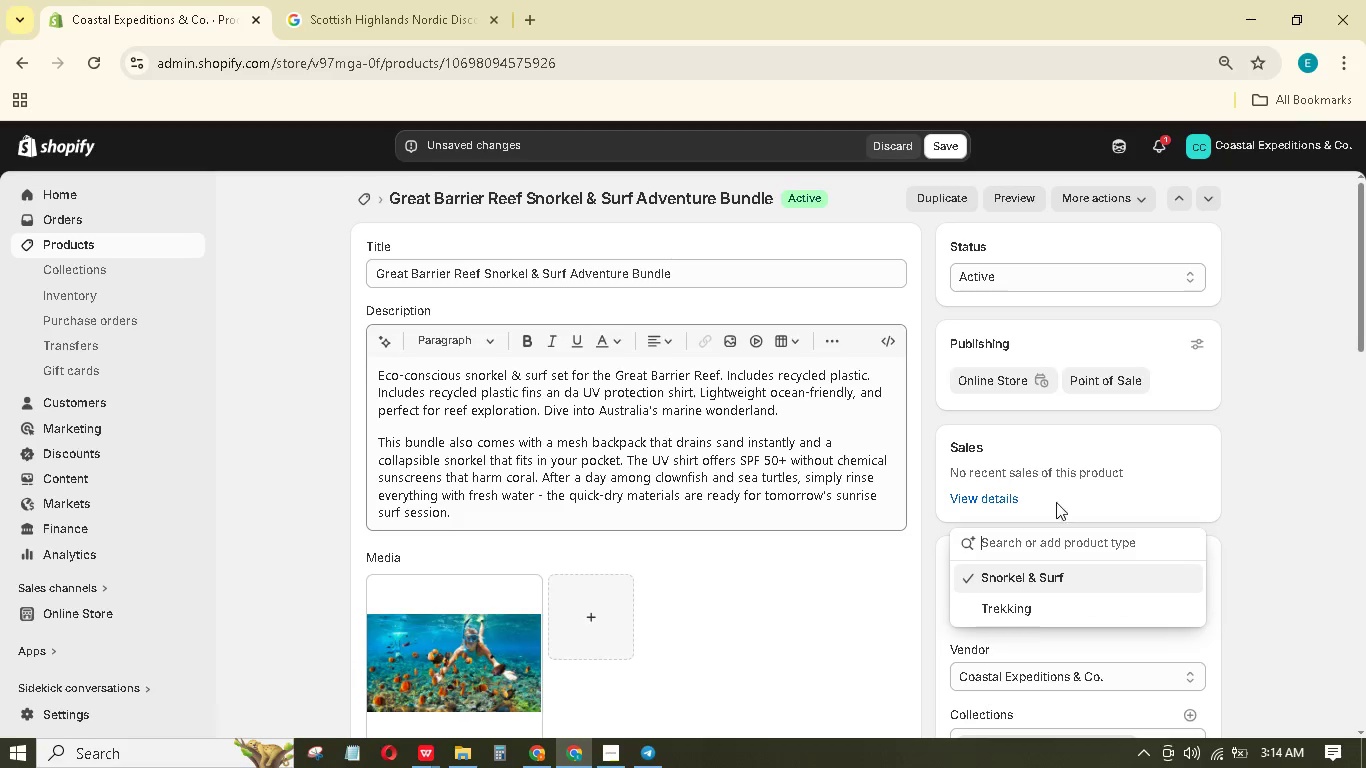 
left_click([1233, 493])
 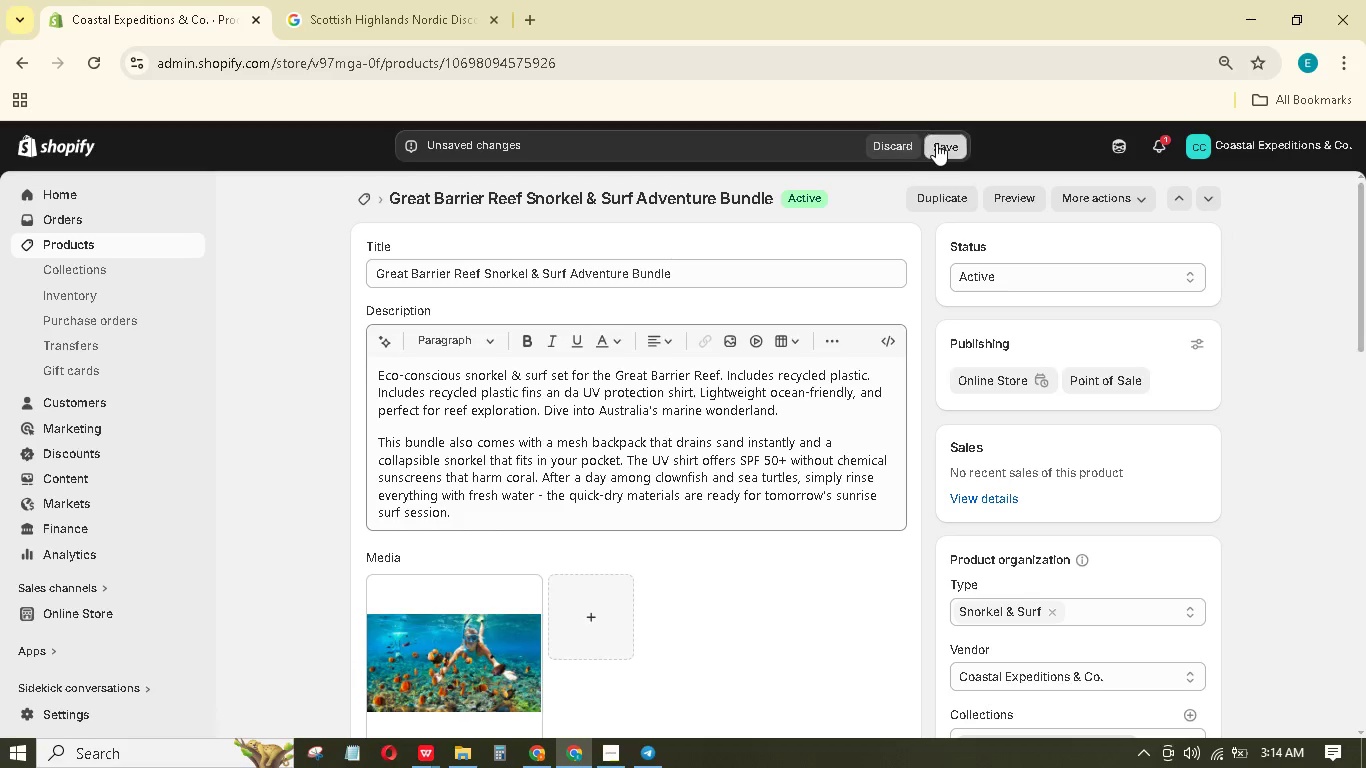 
wait(7.58)
 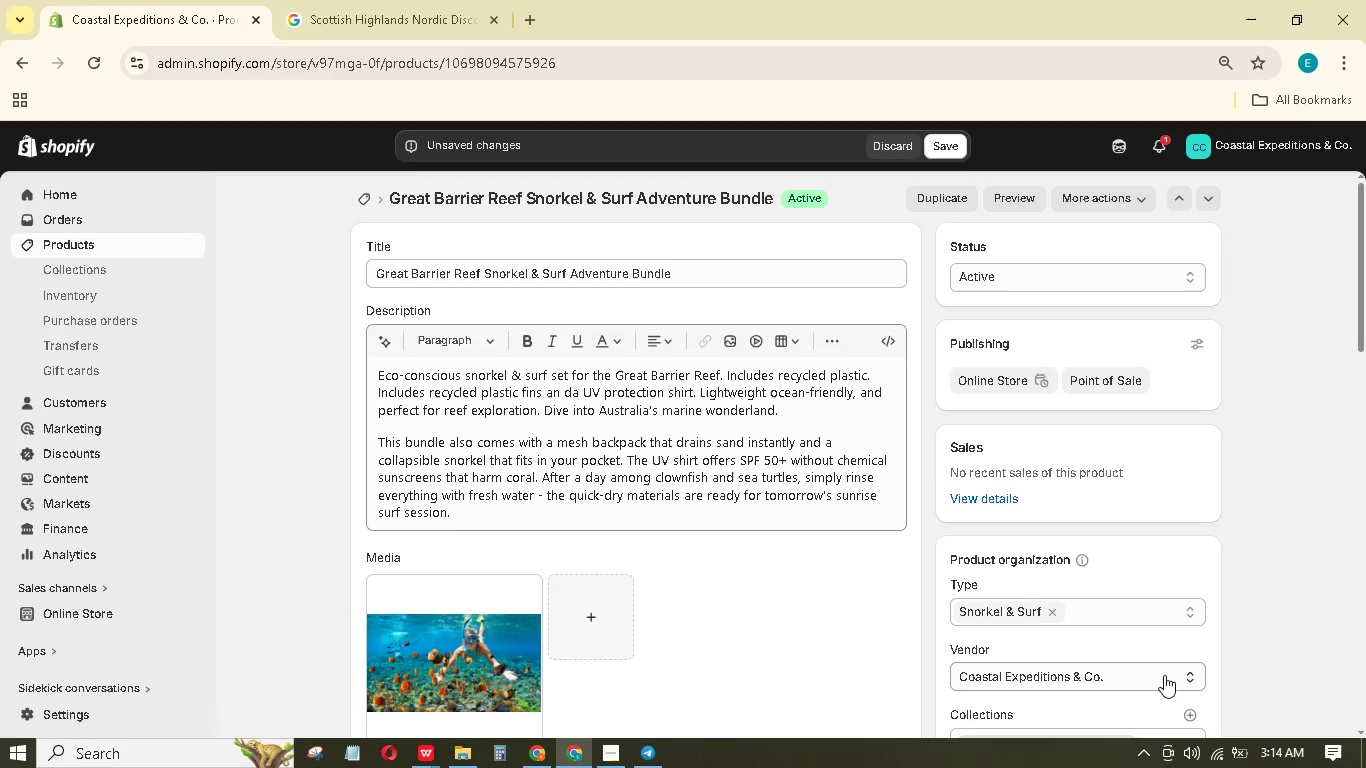 
left_click([1176, 199])
 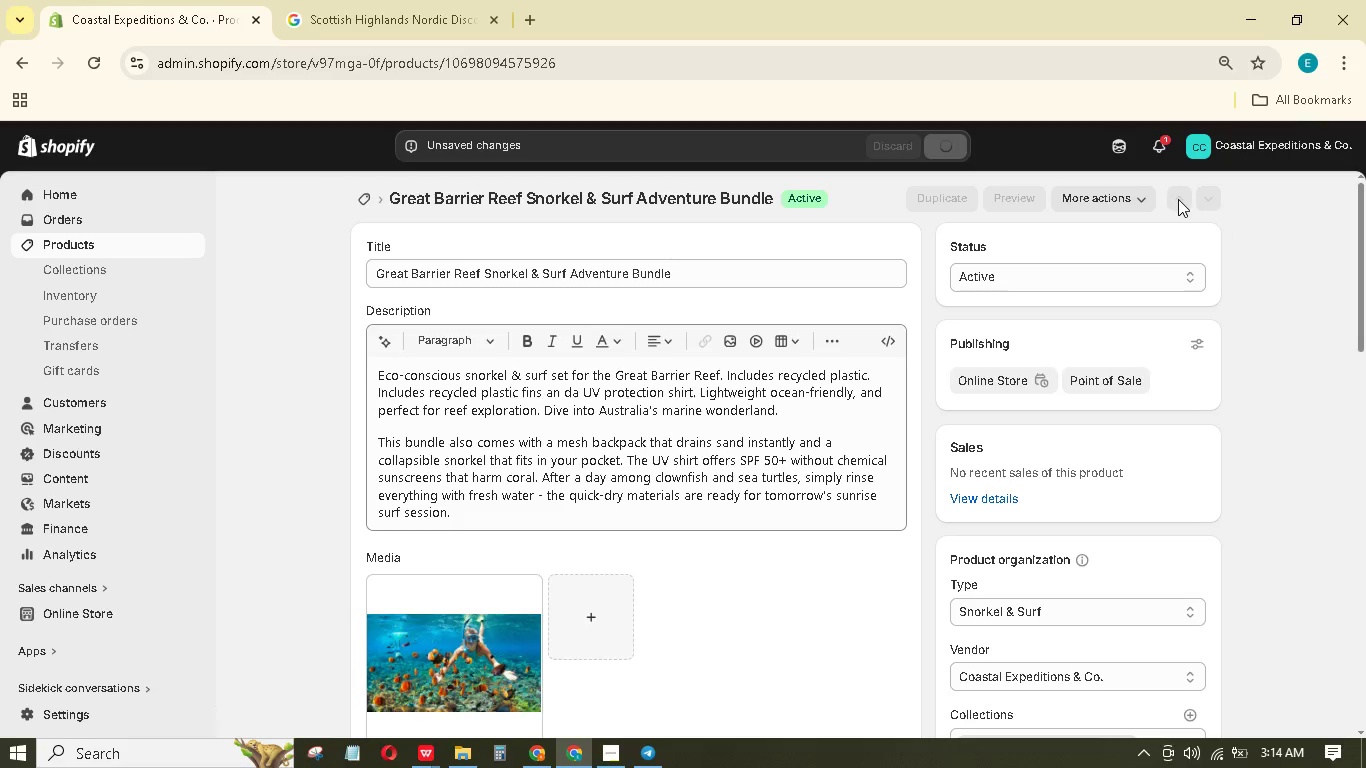 
left_click([1178, 199])
 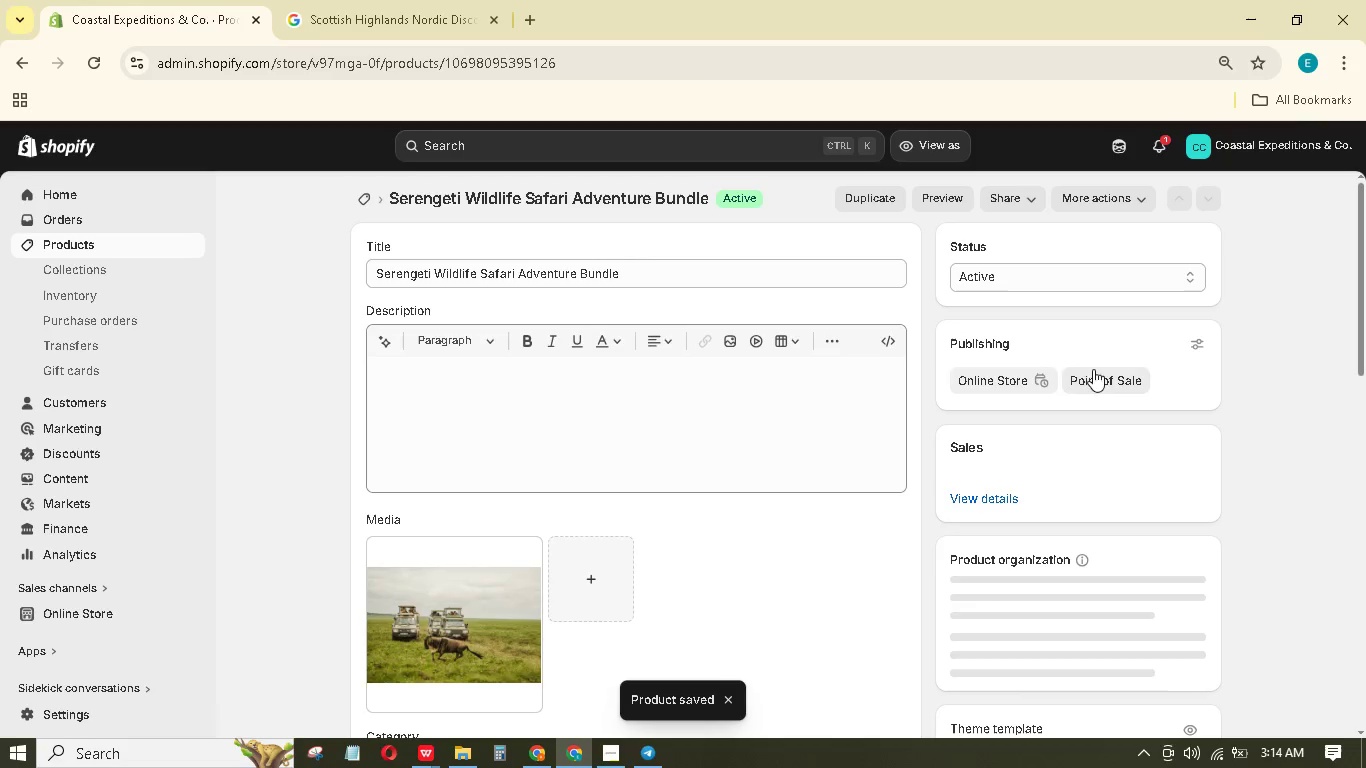 
left_click([993, 612])
 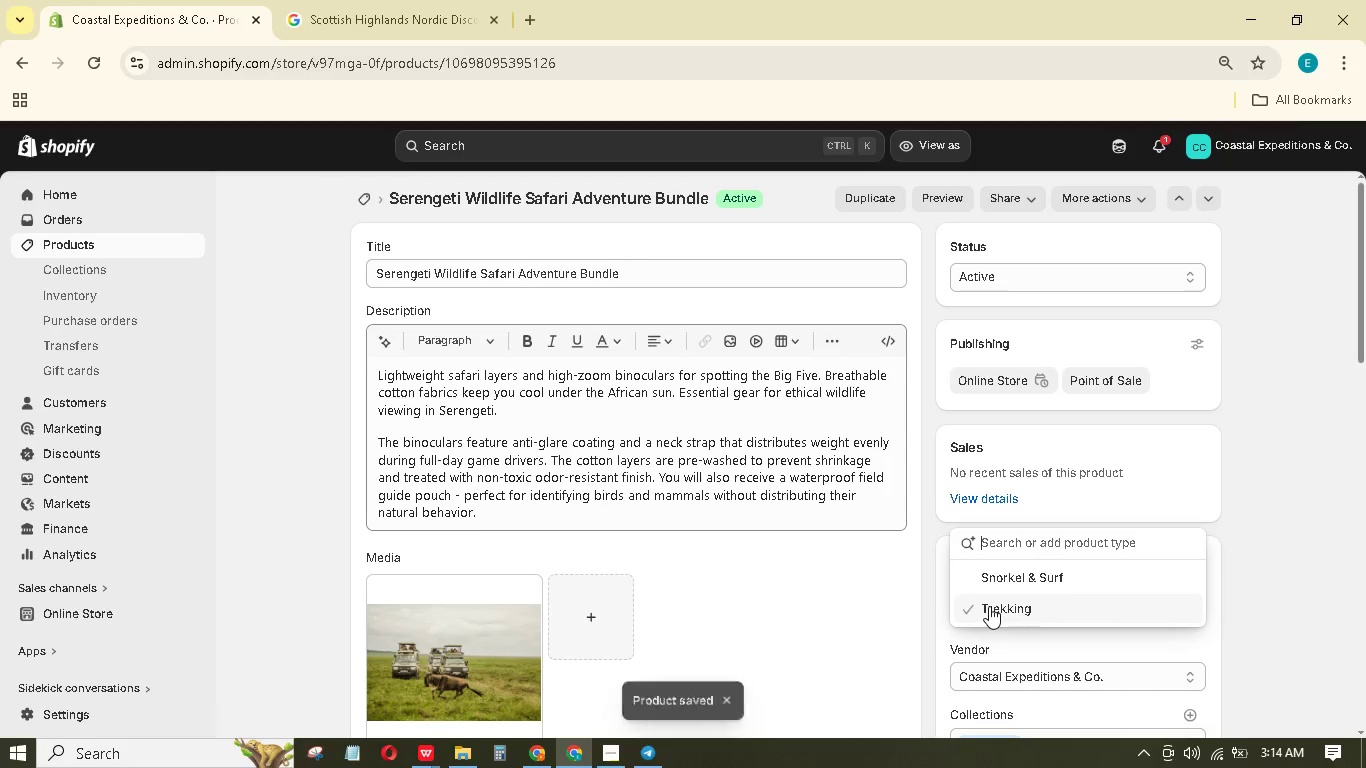 
type(Wildlife Safari)
 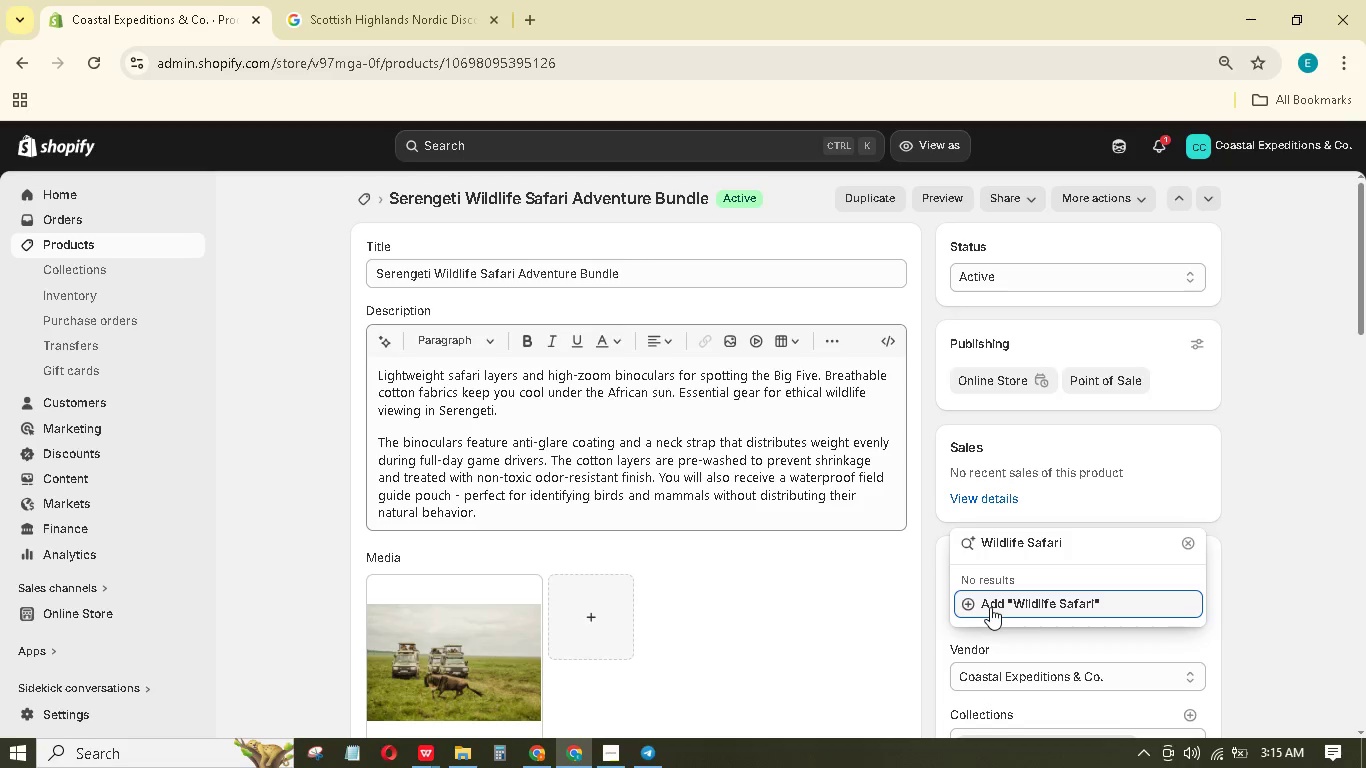 
key(Enter)
 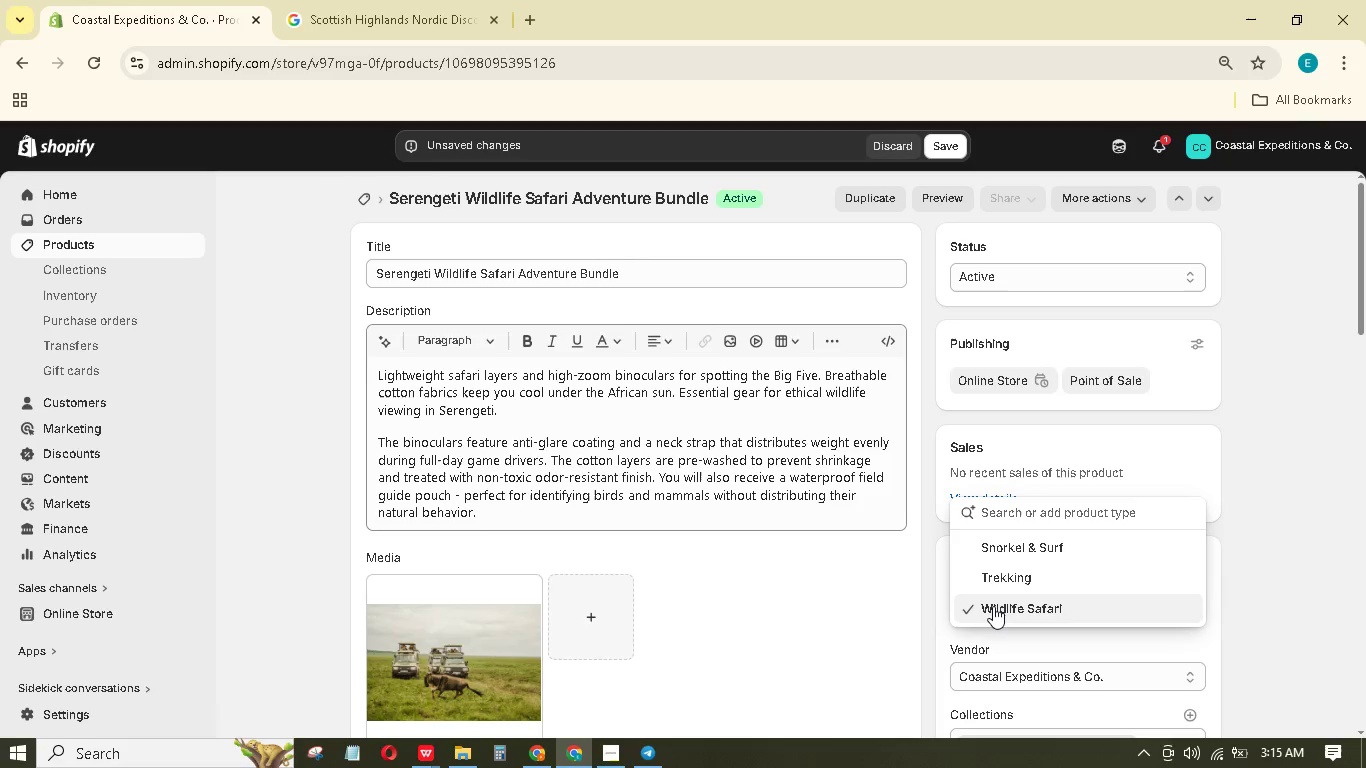 
wait(9.94)
 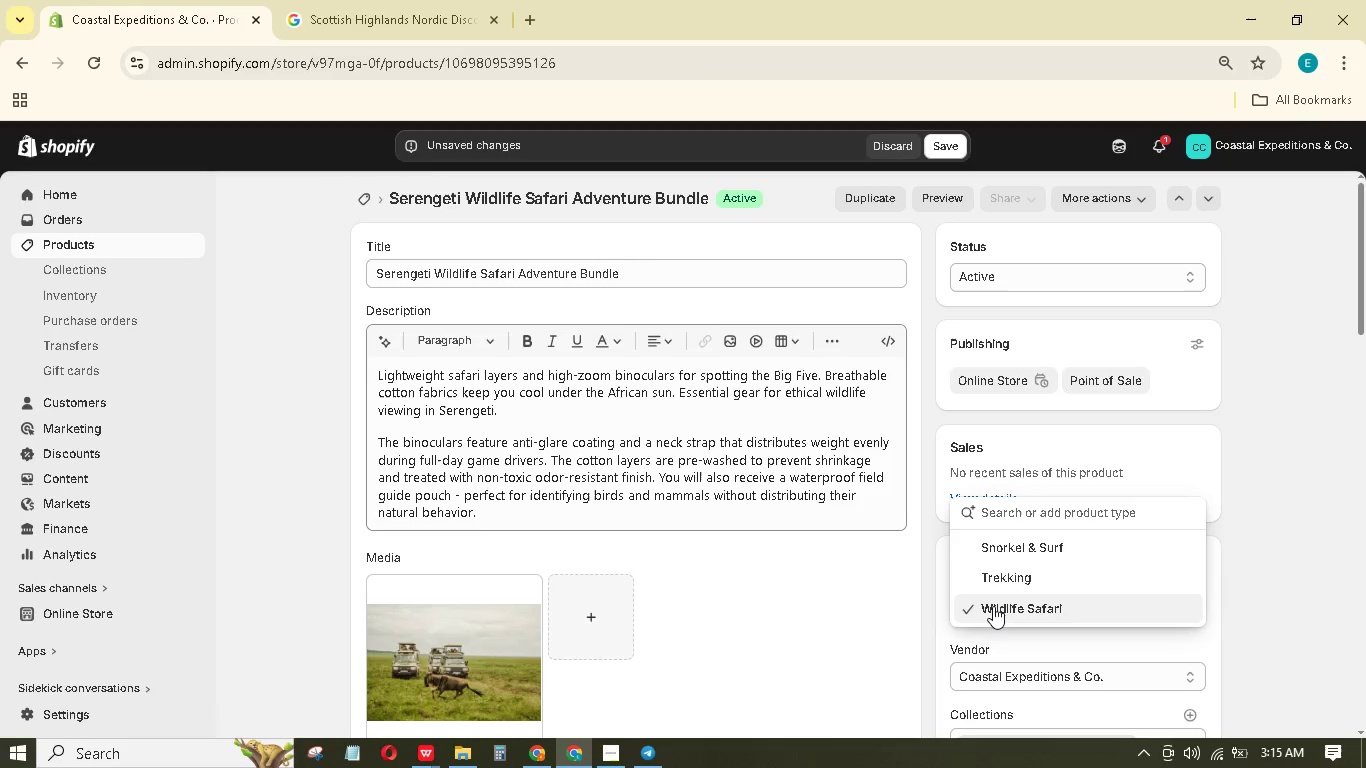 
double_click([1181, 204])
 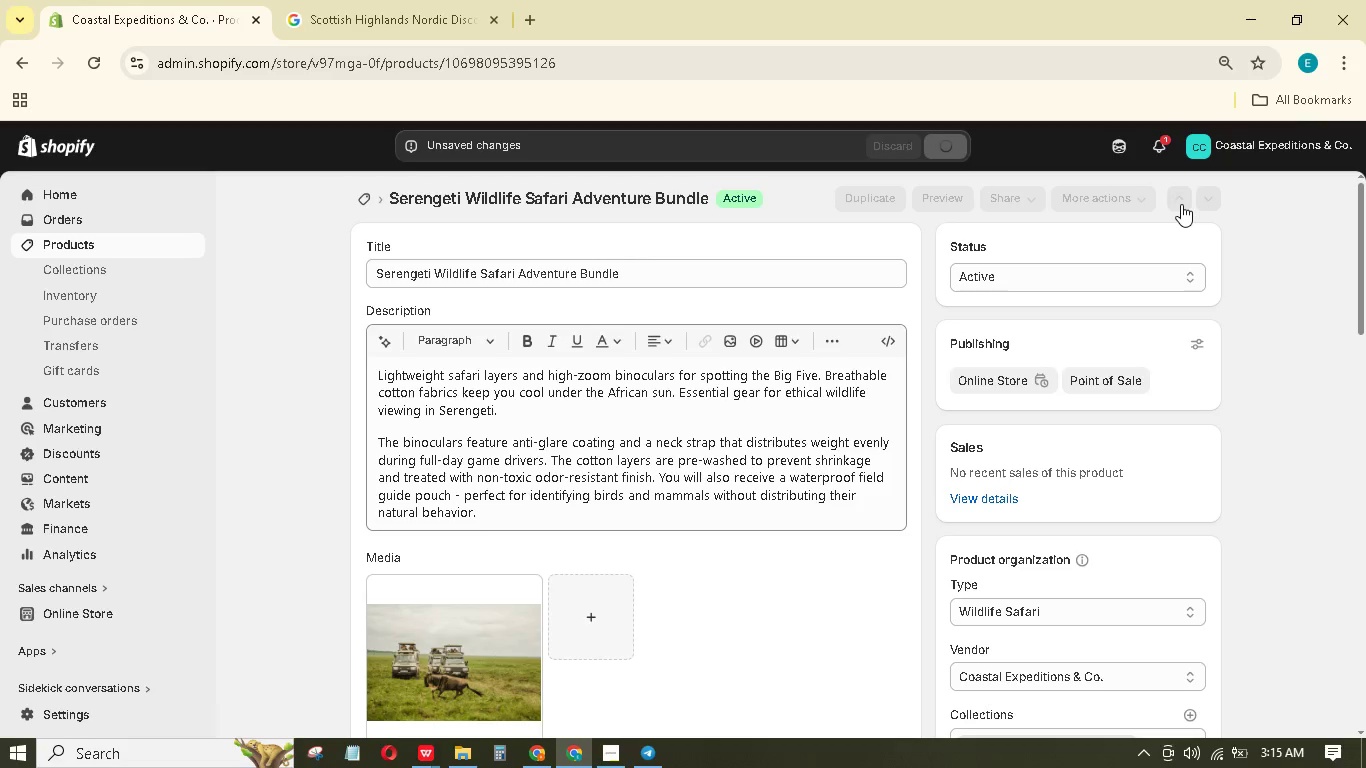 
left_click([1182, 203])
 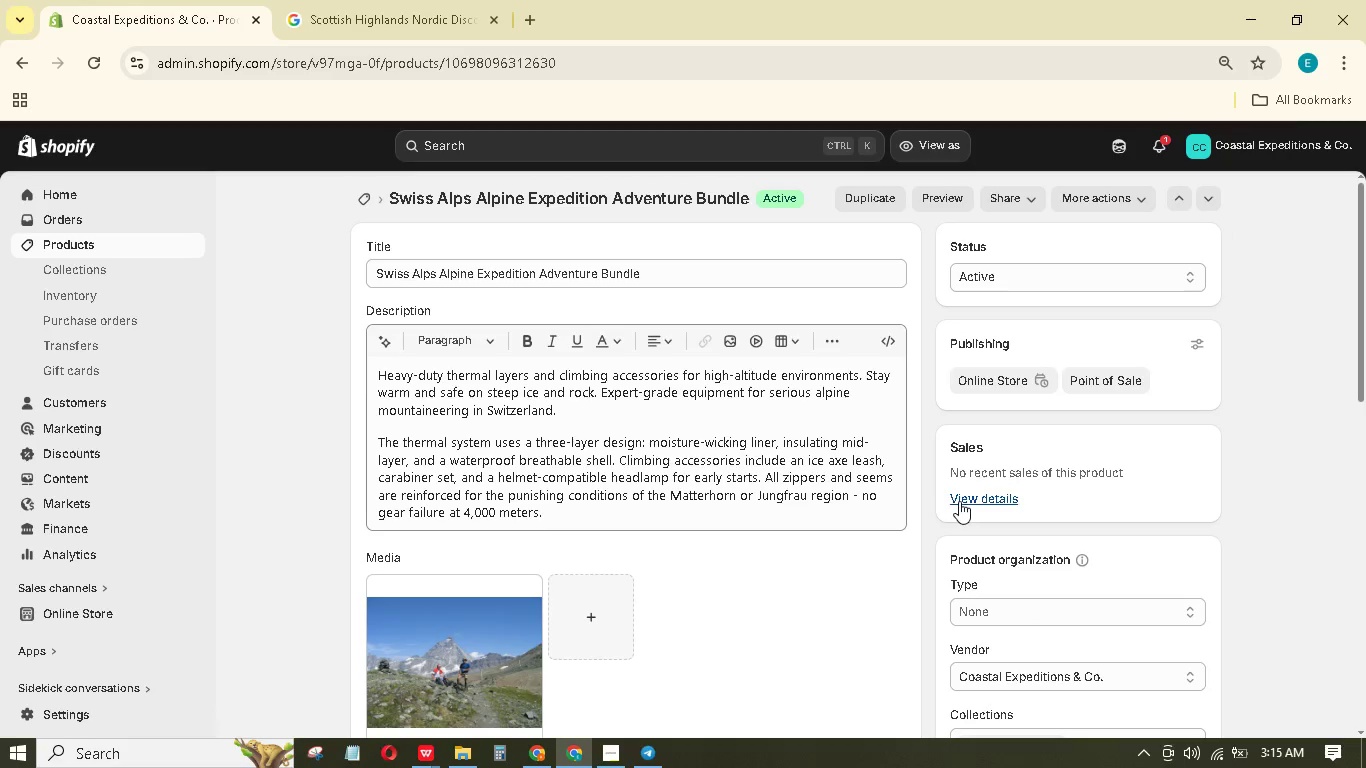 
wait(11.5)
 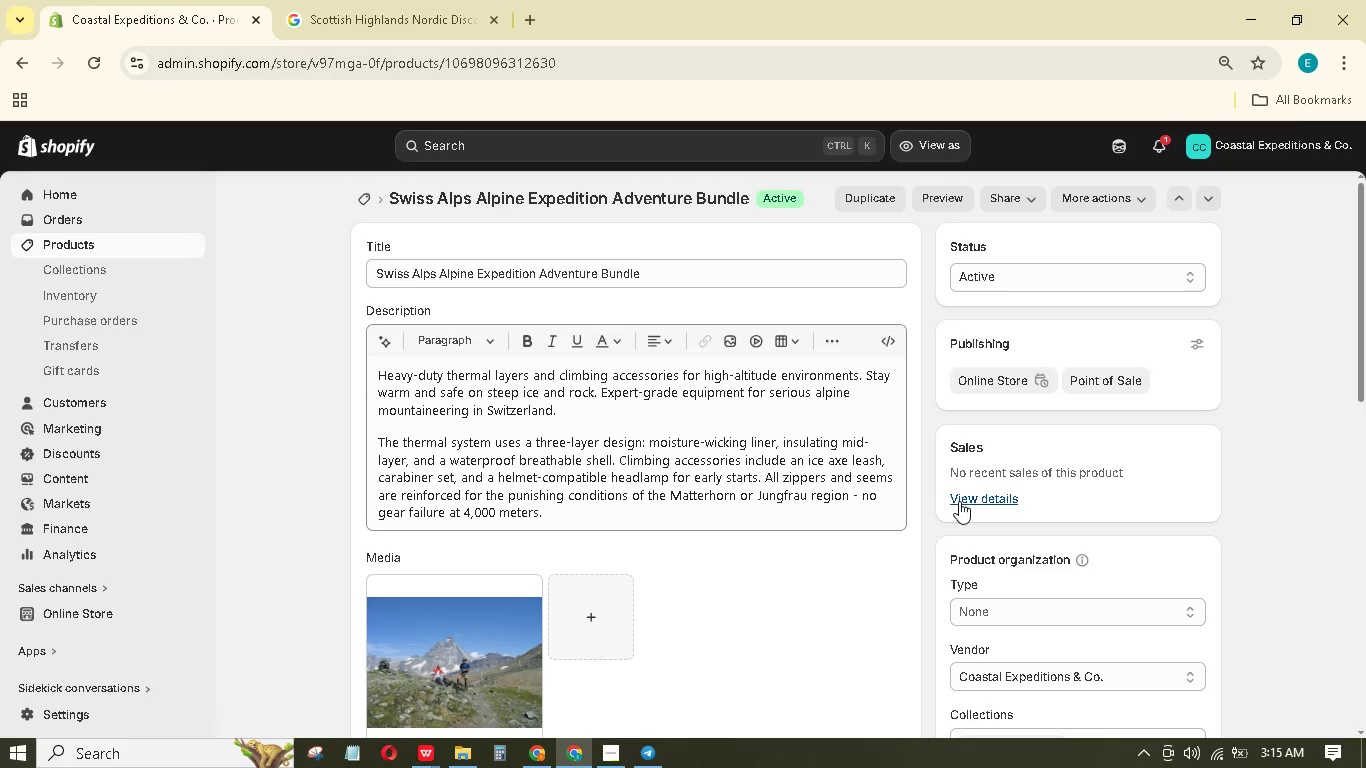 
type(Alpine Expedition)
 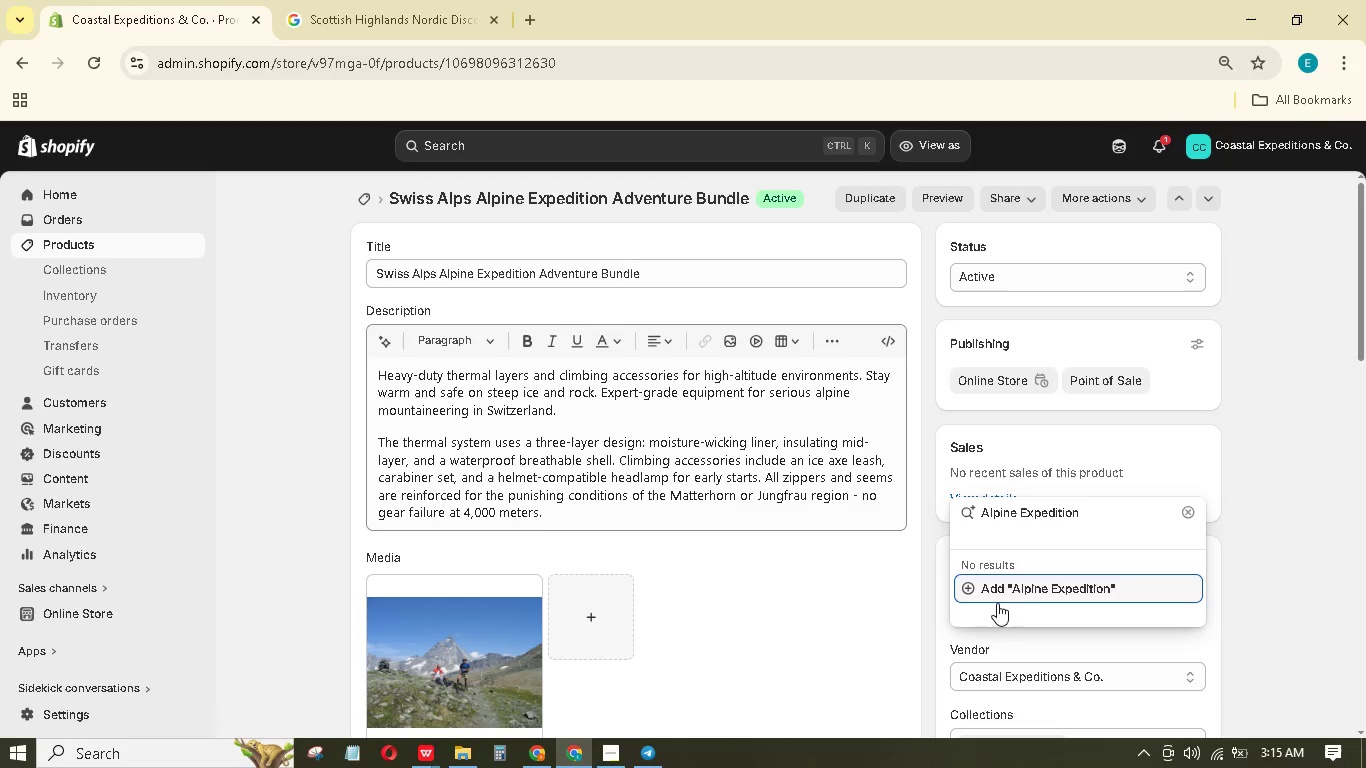 
key(Enter)
 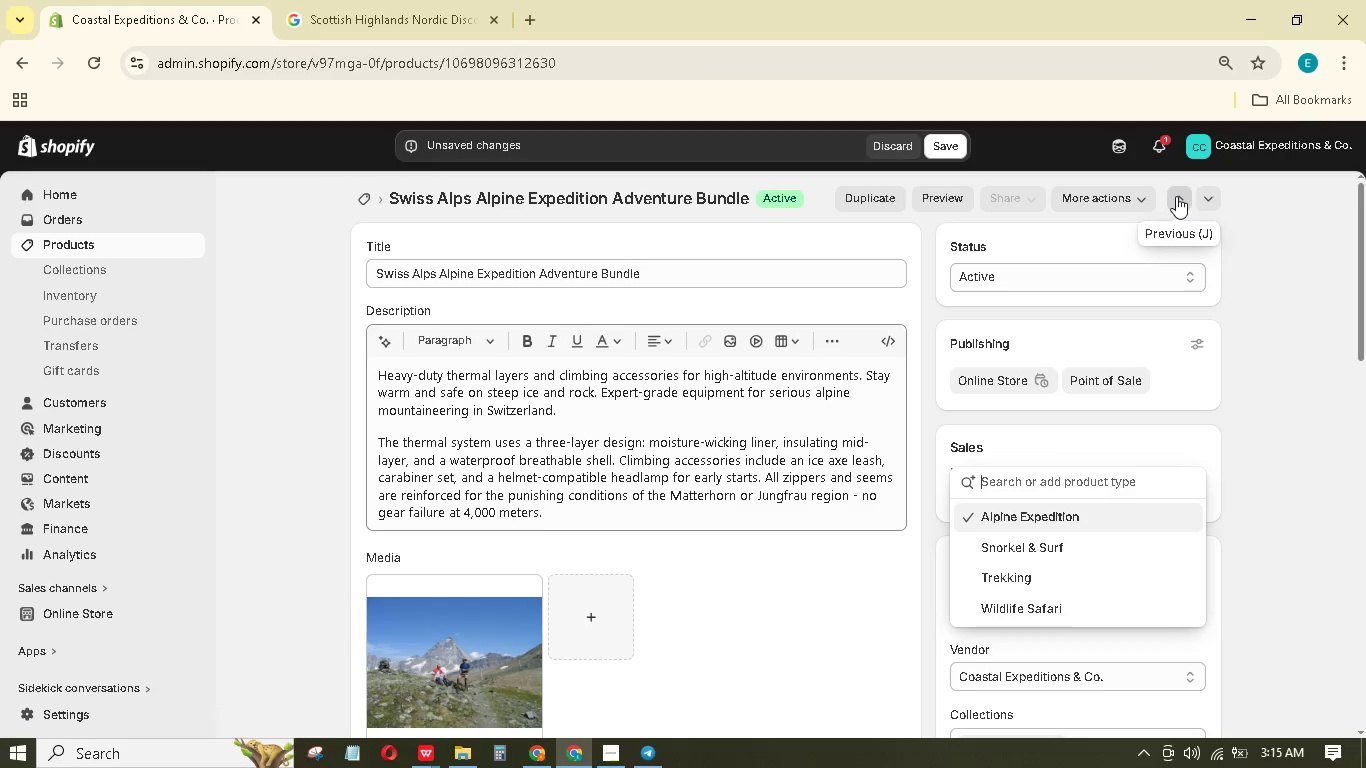 
left_click([939, 155])
 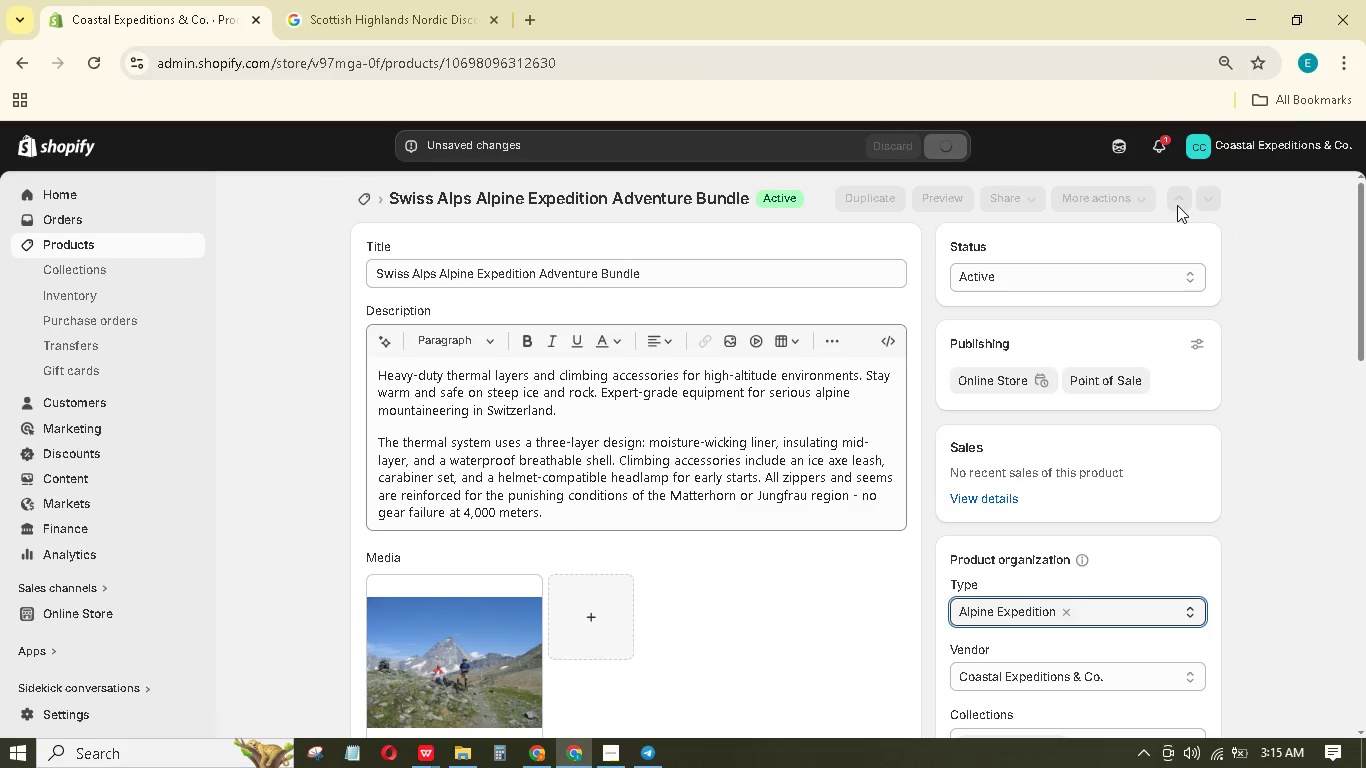 
left_click([1177, 205])
 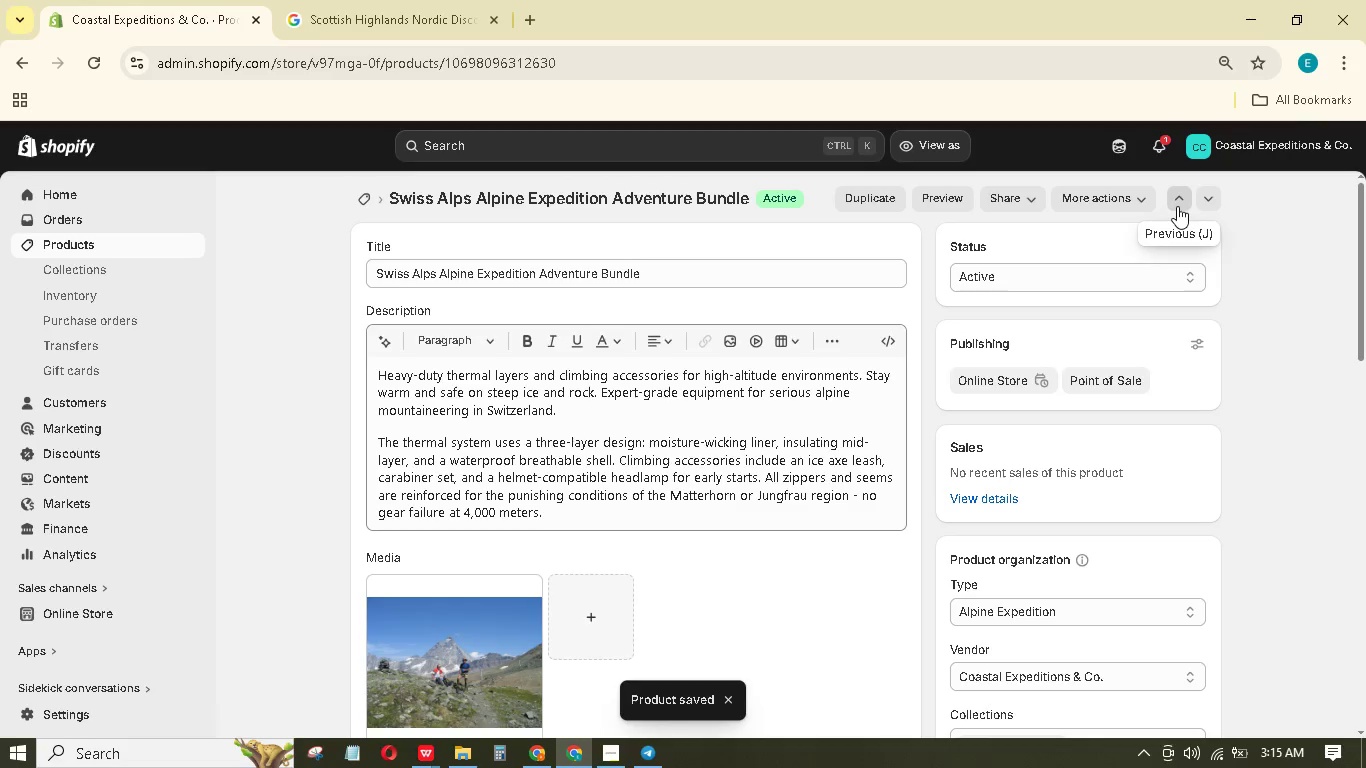 
left_click([1177, 206])
 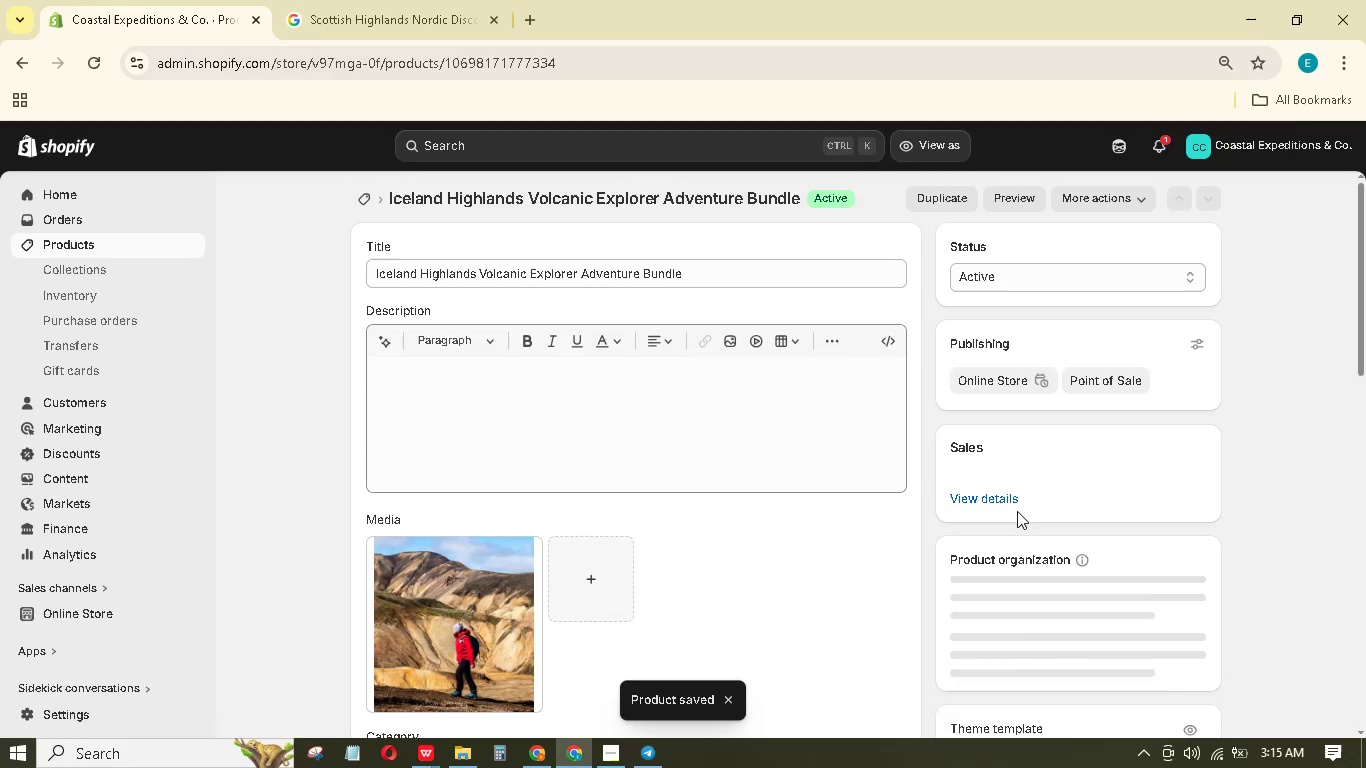 
left_click([1009, 609])
 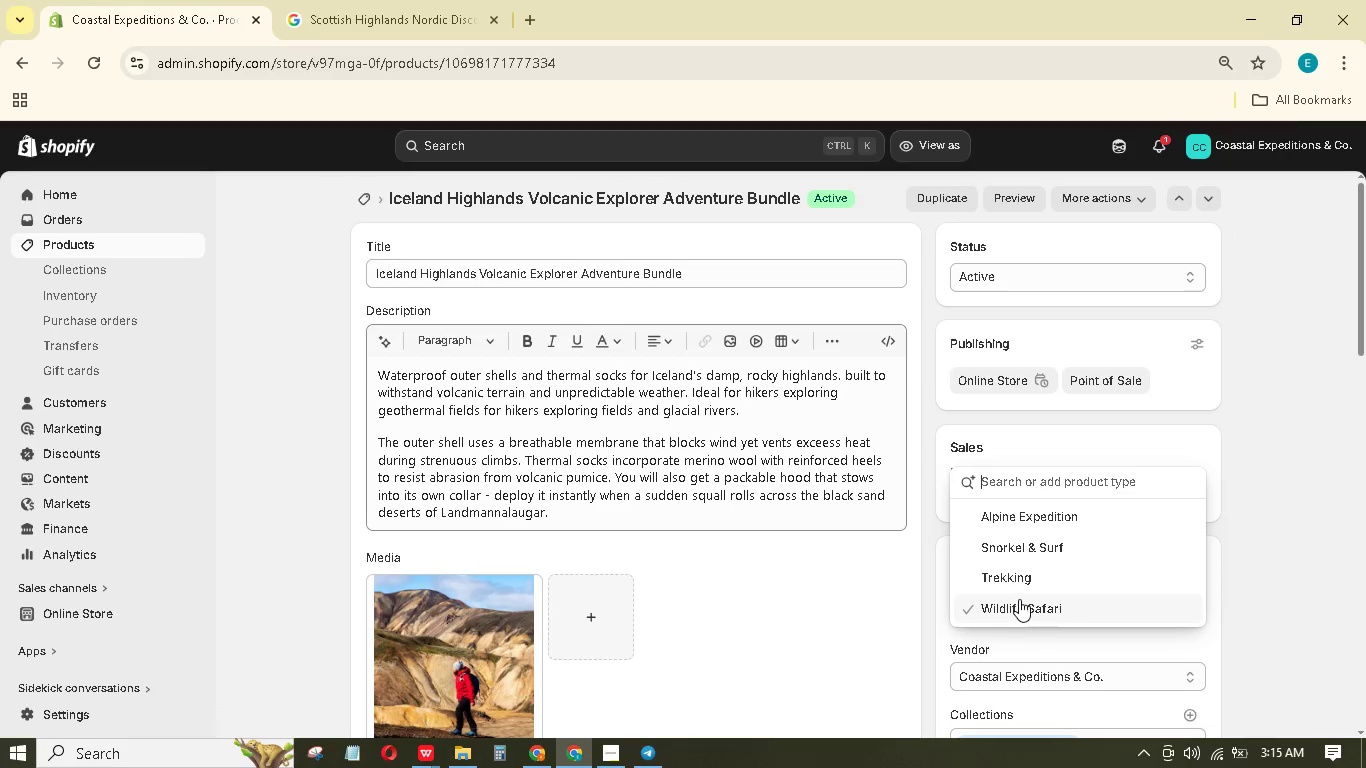 
type(Volcanic Explorer)
 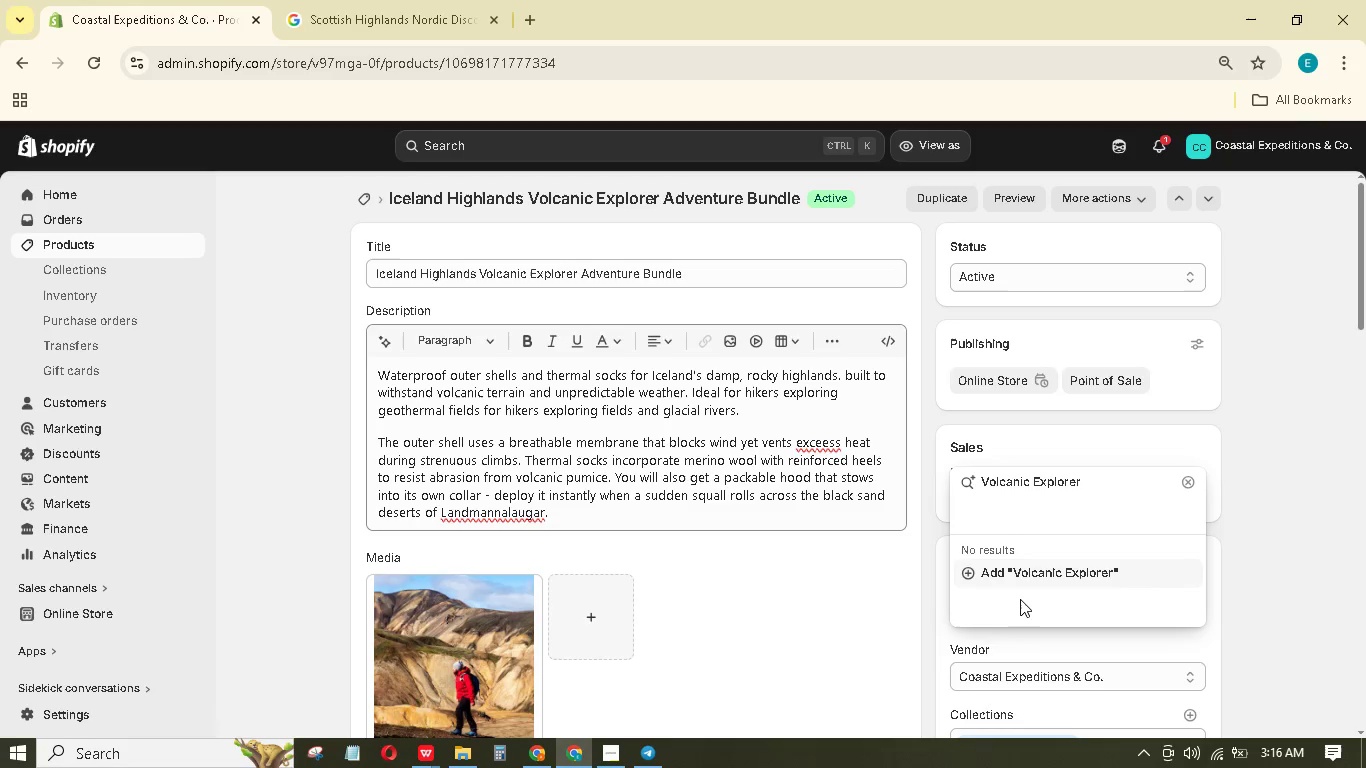 
key(Enter)
 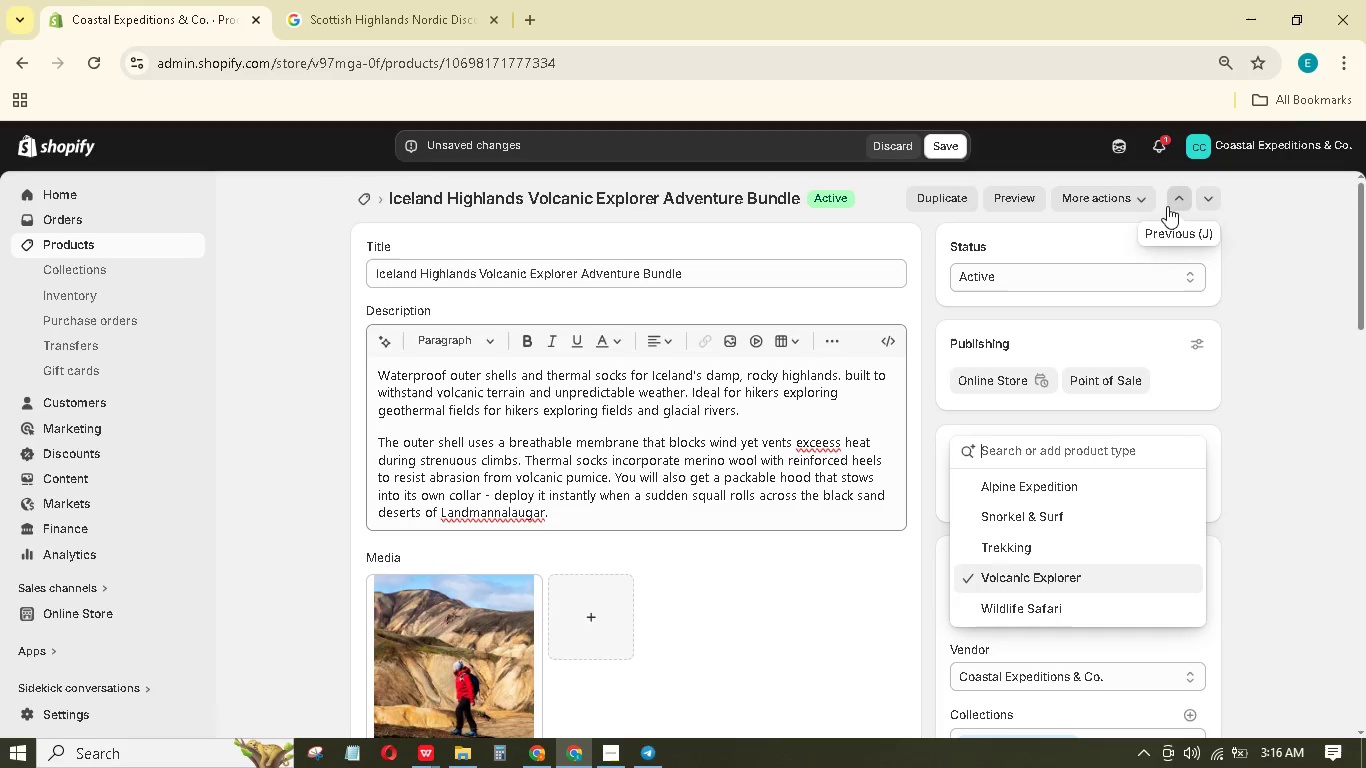 
left_click([924, 145])
 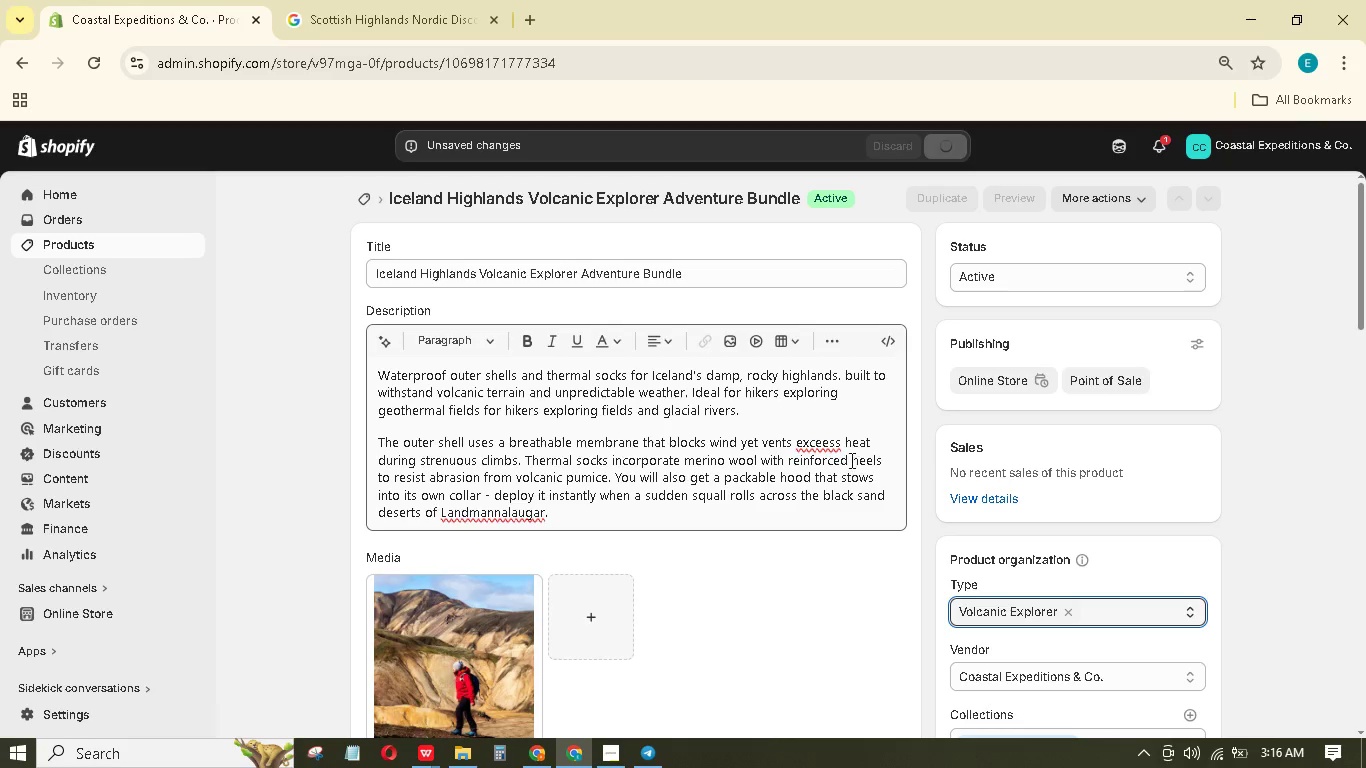 
left_click([822, 444])
 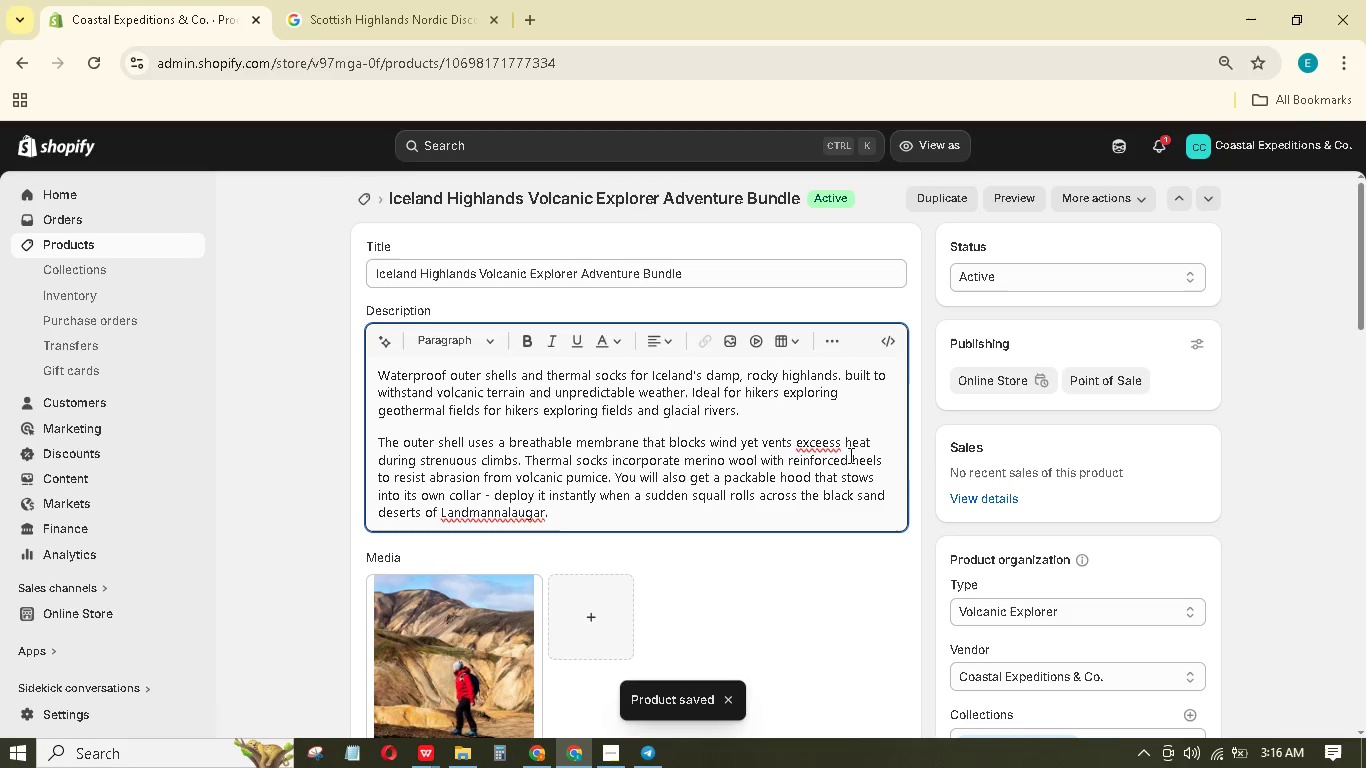 
key(Backspace)
 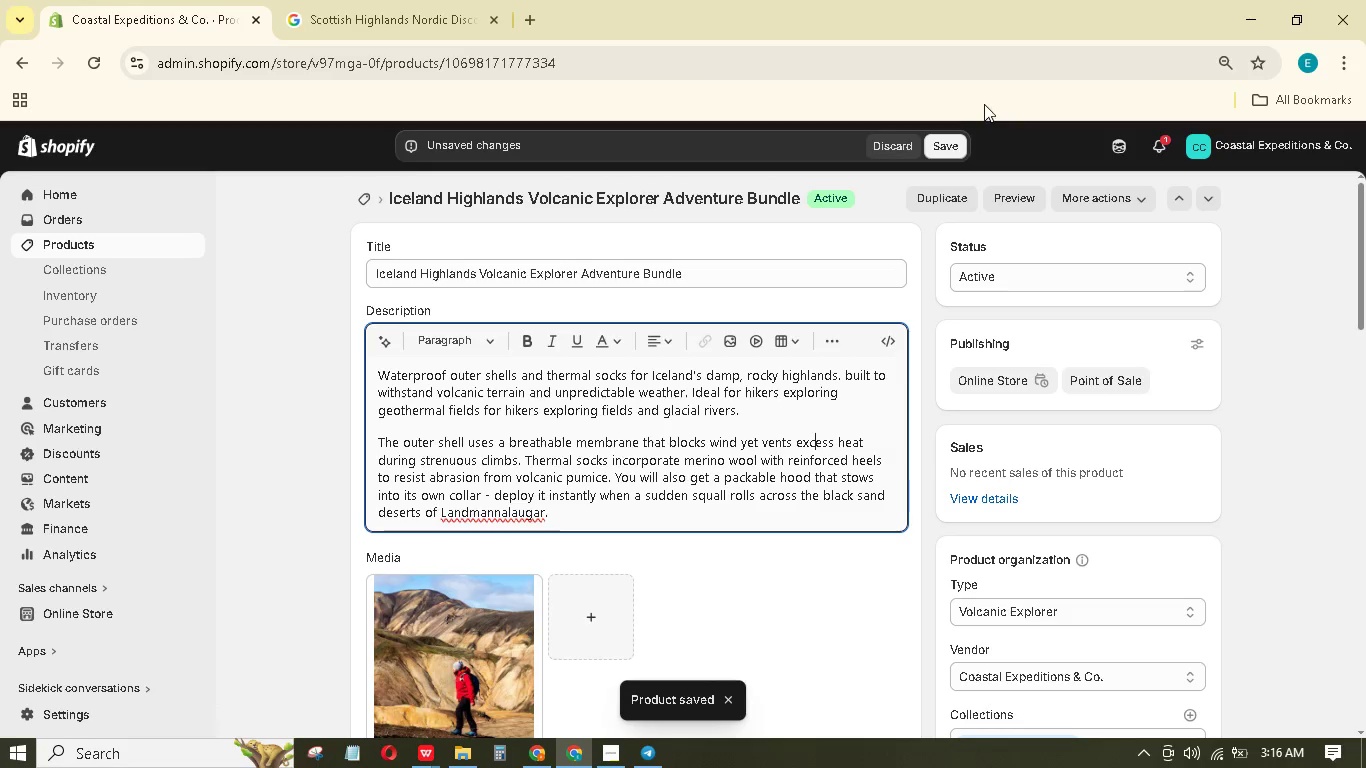 
left_click([956, 144])
 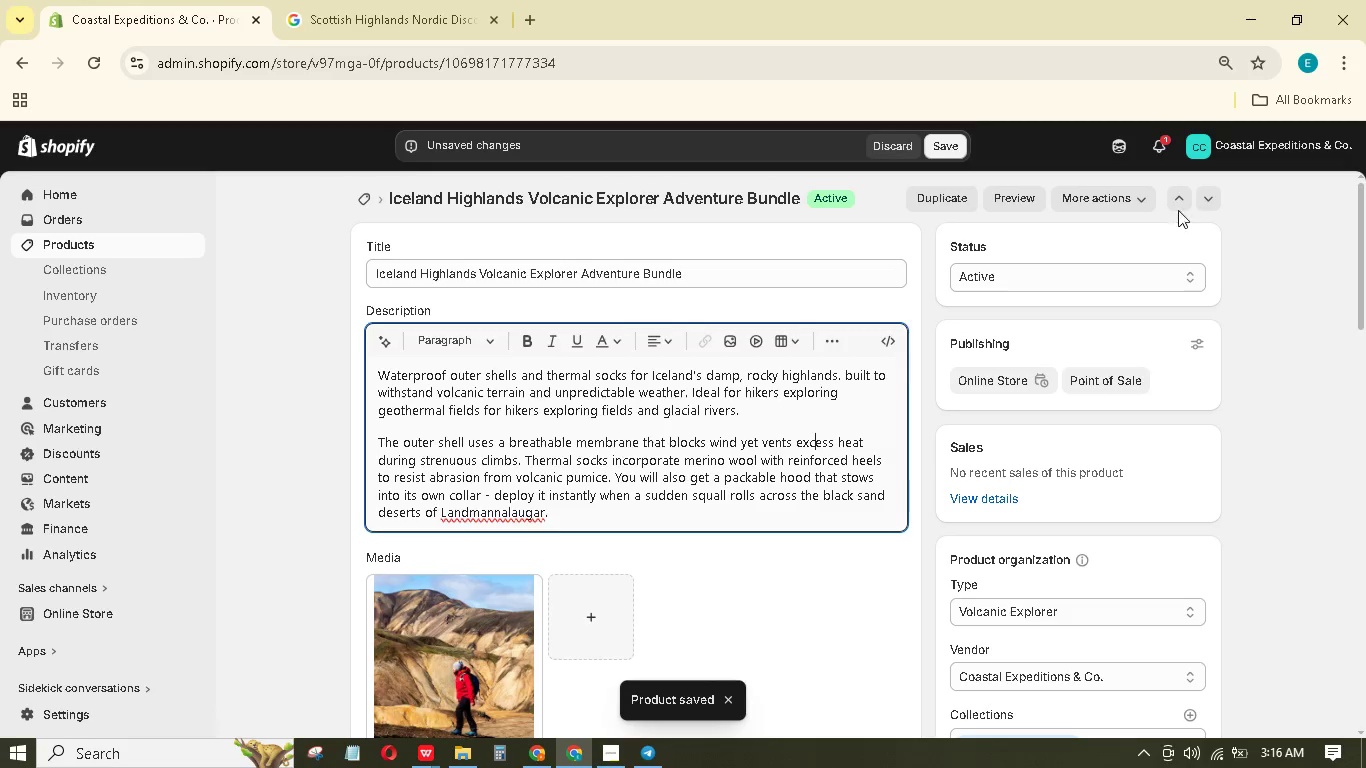 
left_click([1178, 199])
 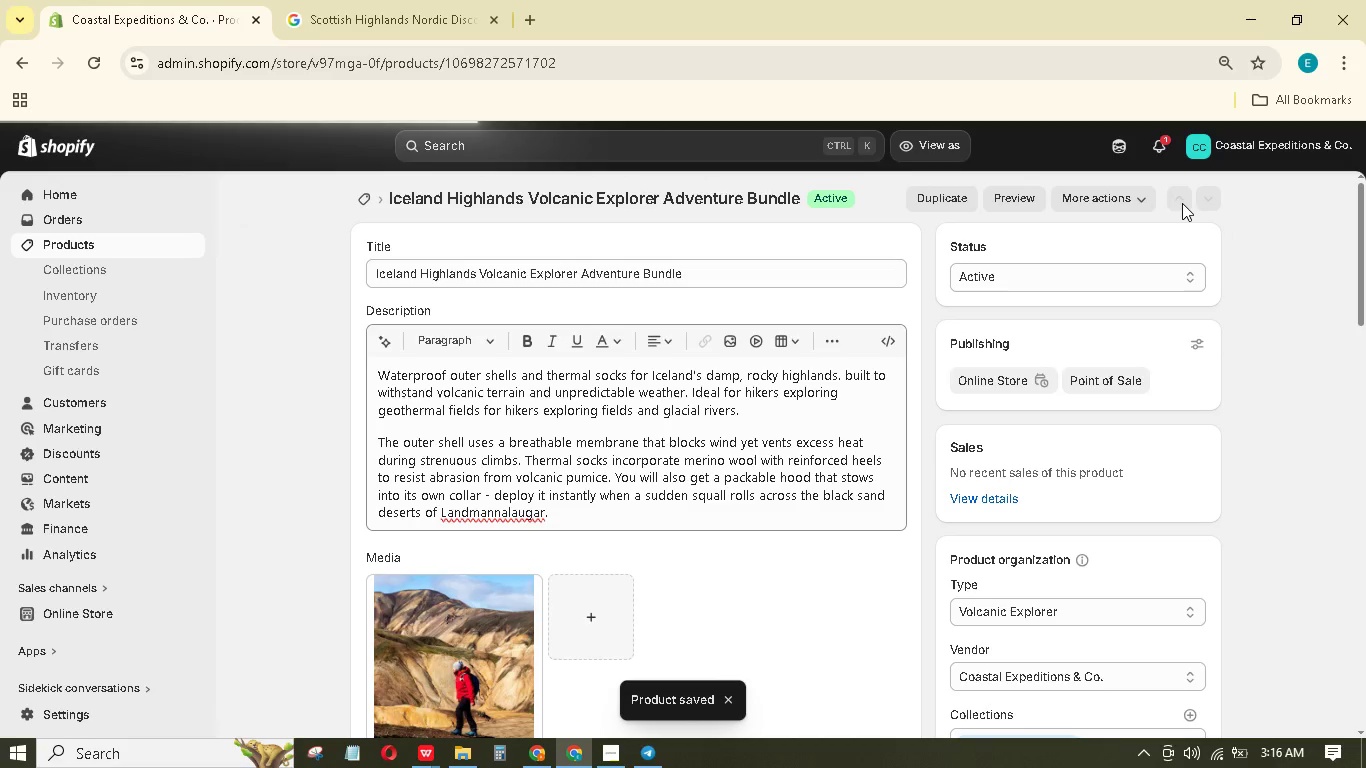 
wait(11.33)
 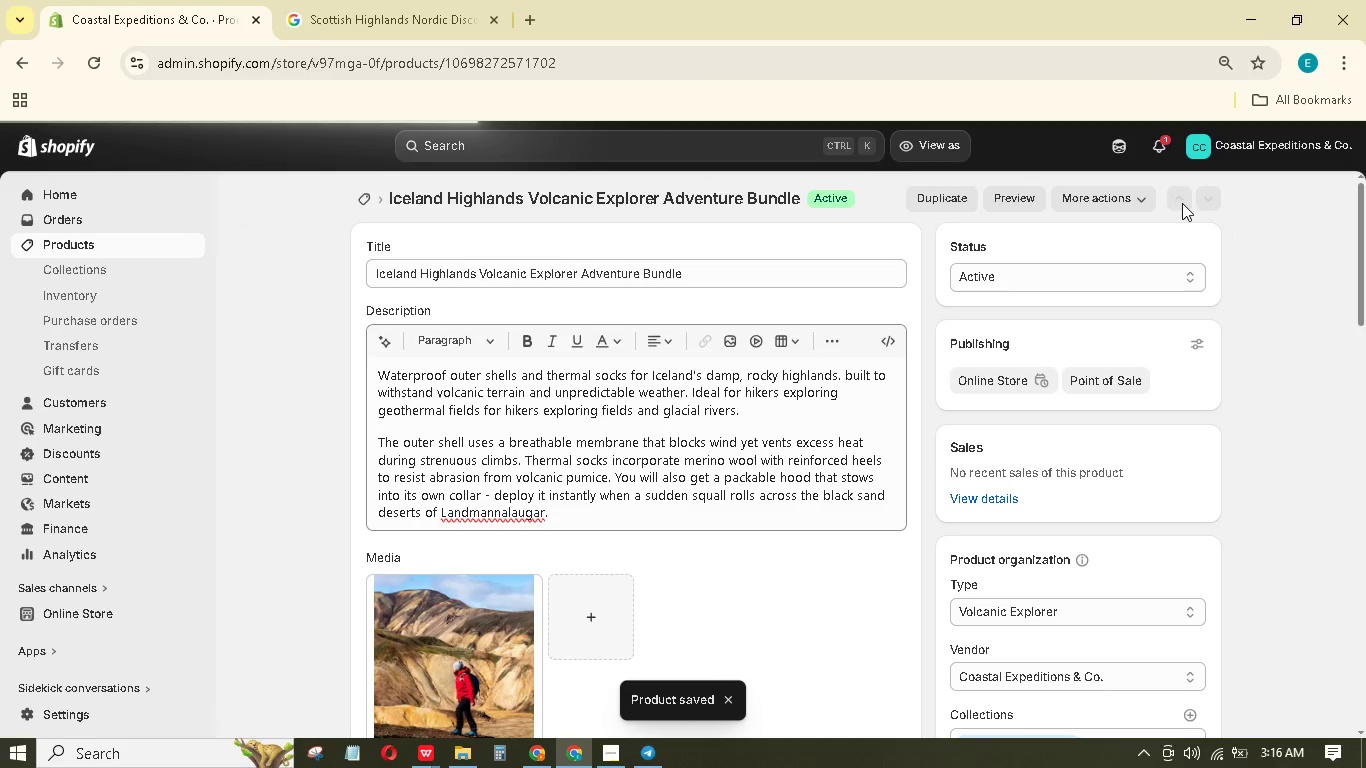 
left_click([1032, 613])
 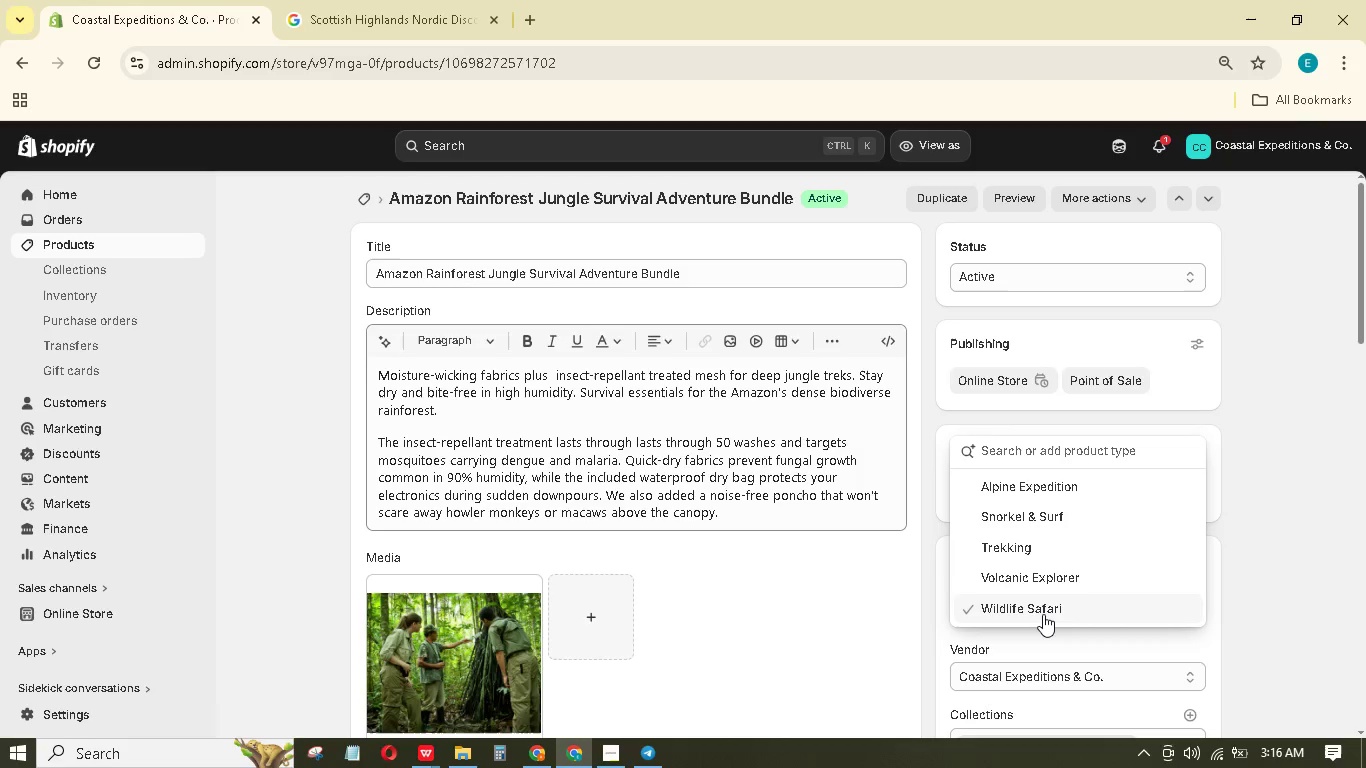 
type(Jungle Survival)
 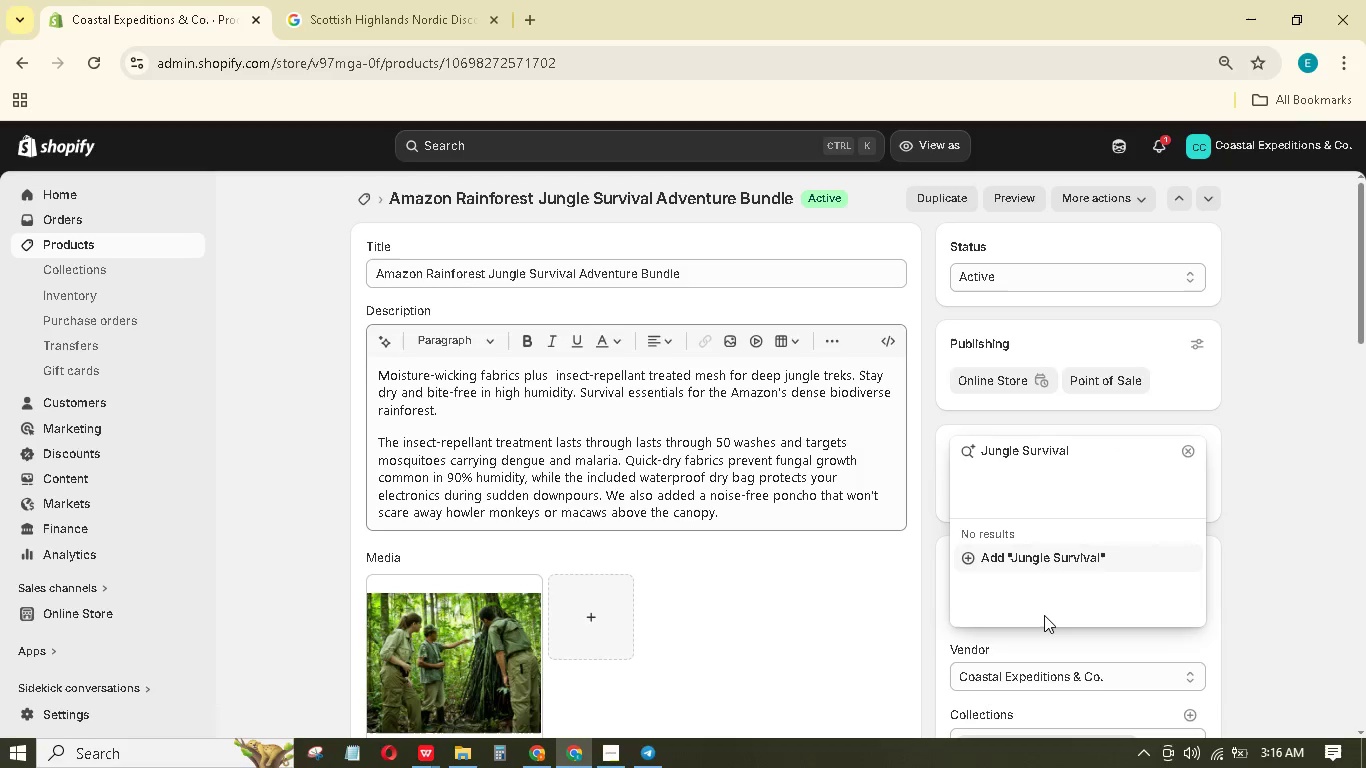 
key(Enter)
 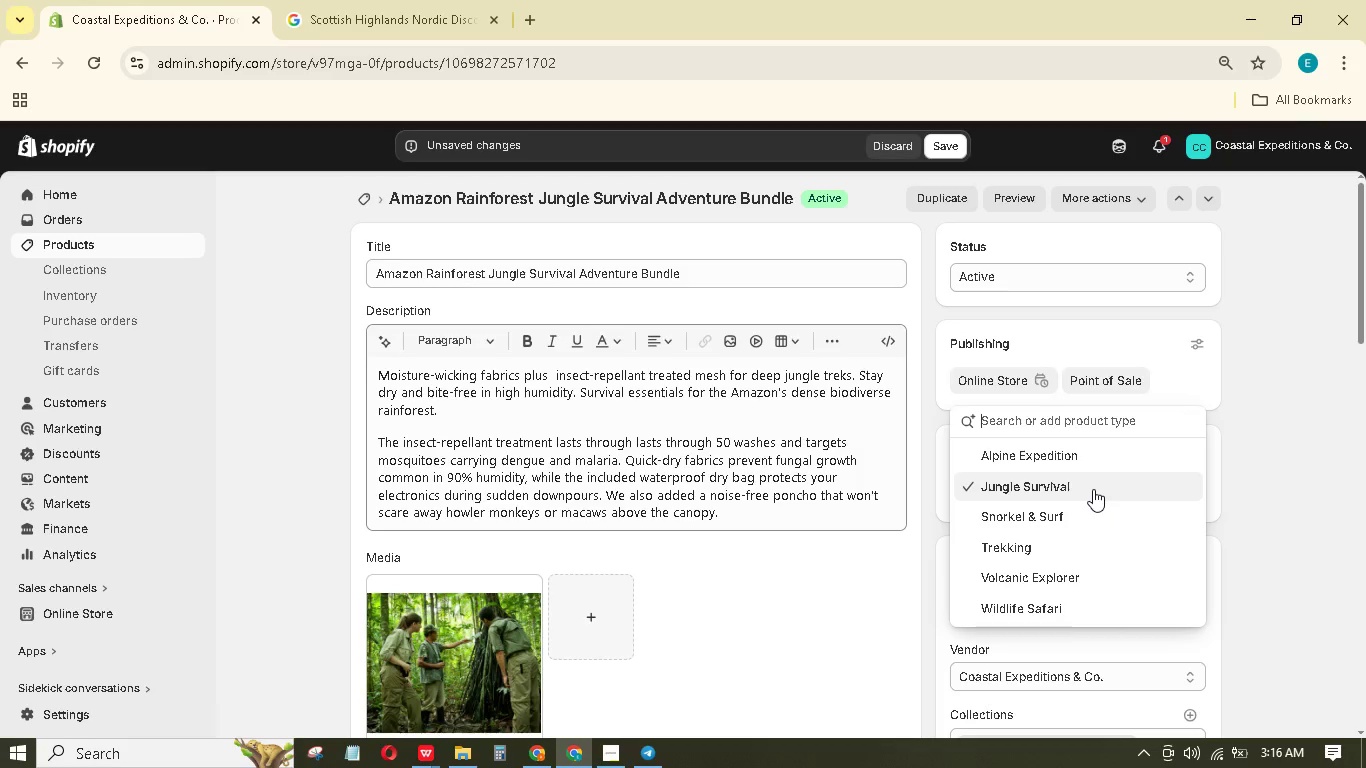 
wait(17.42)
 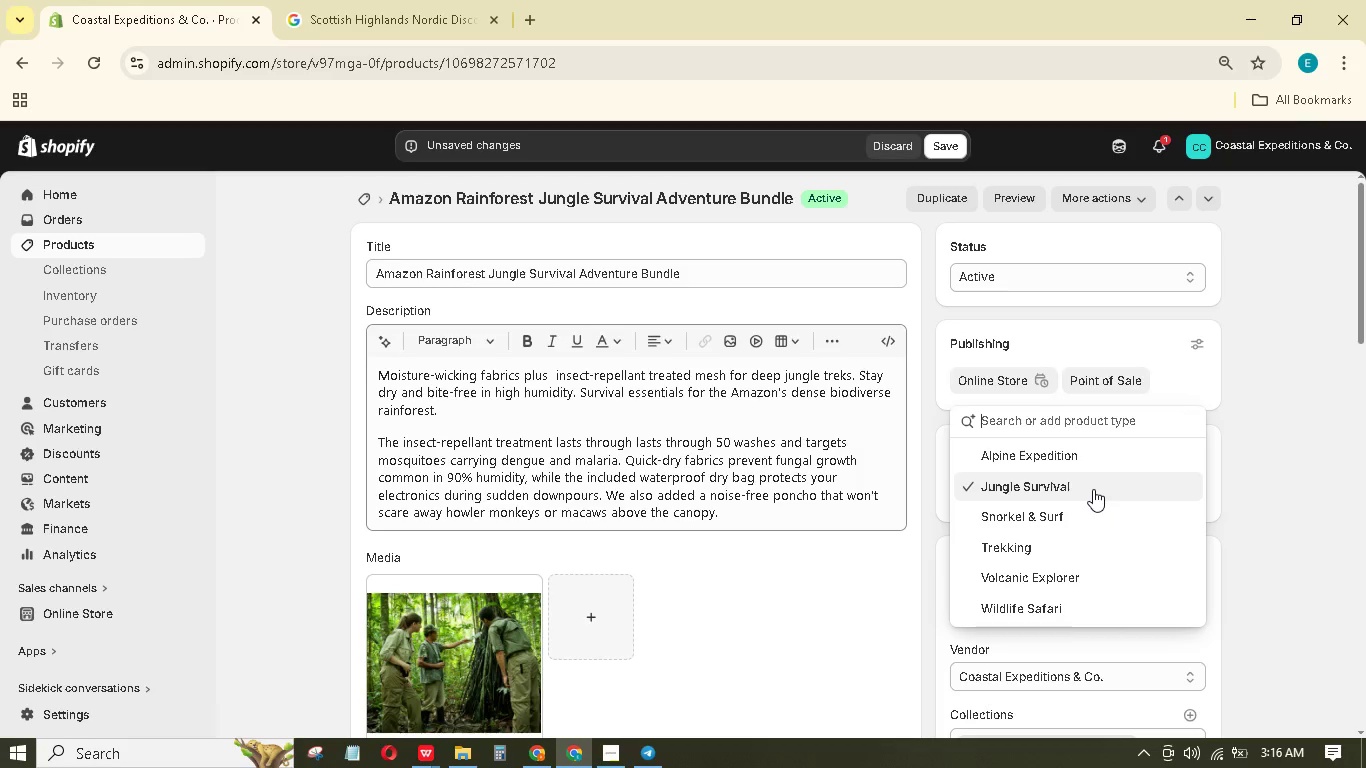 
left_click([959, 148])
 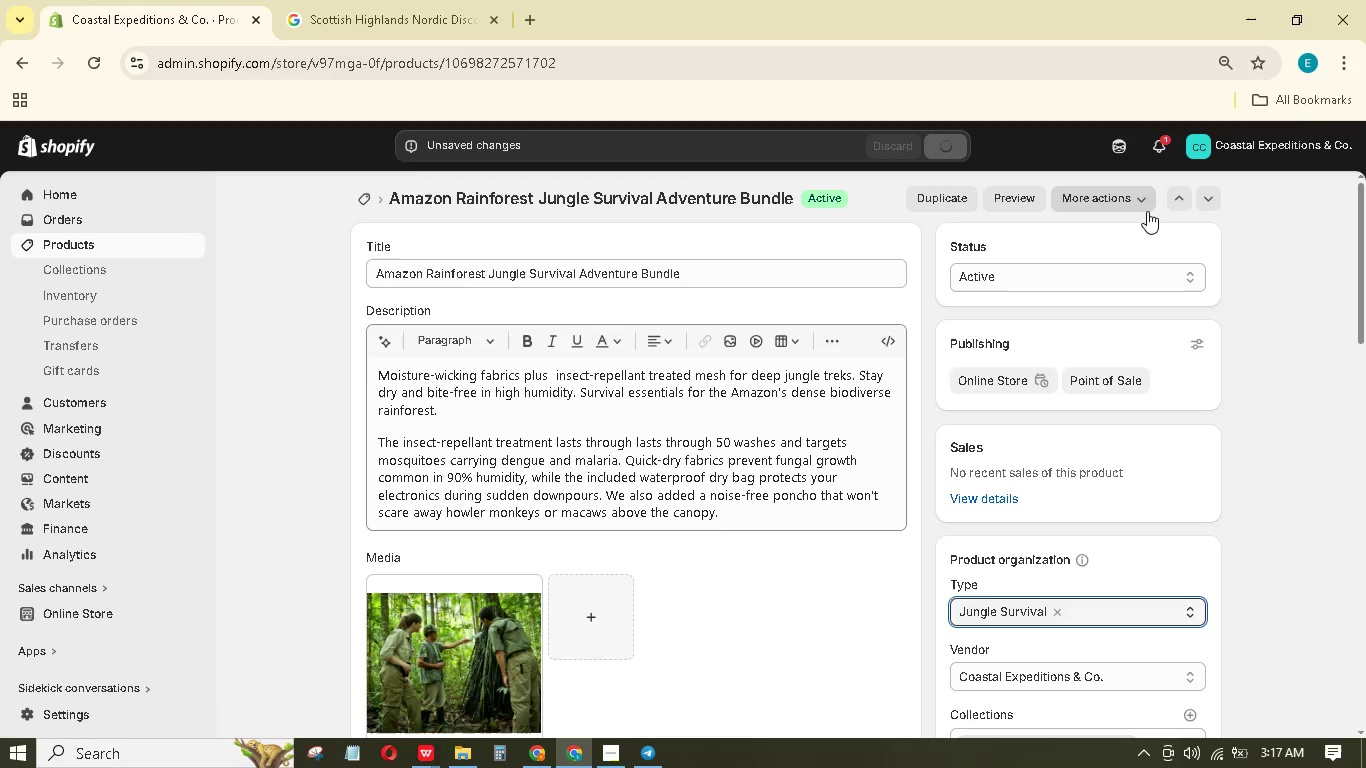 
wait(6.72)
 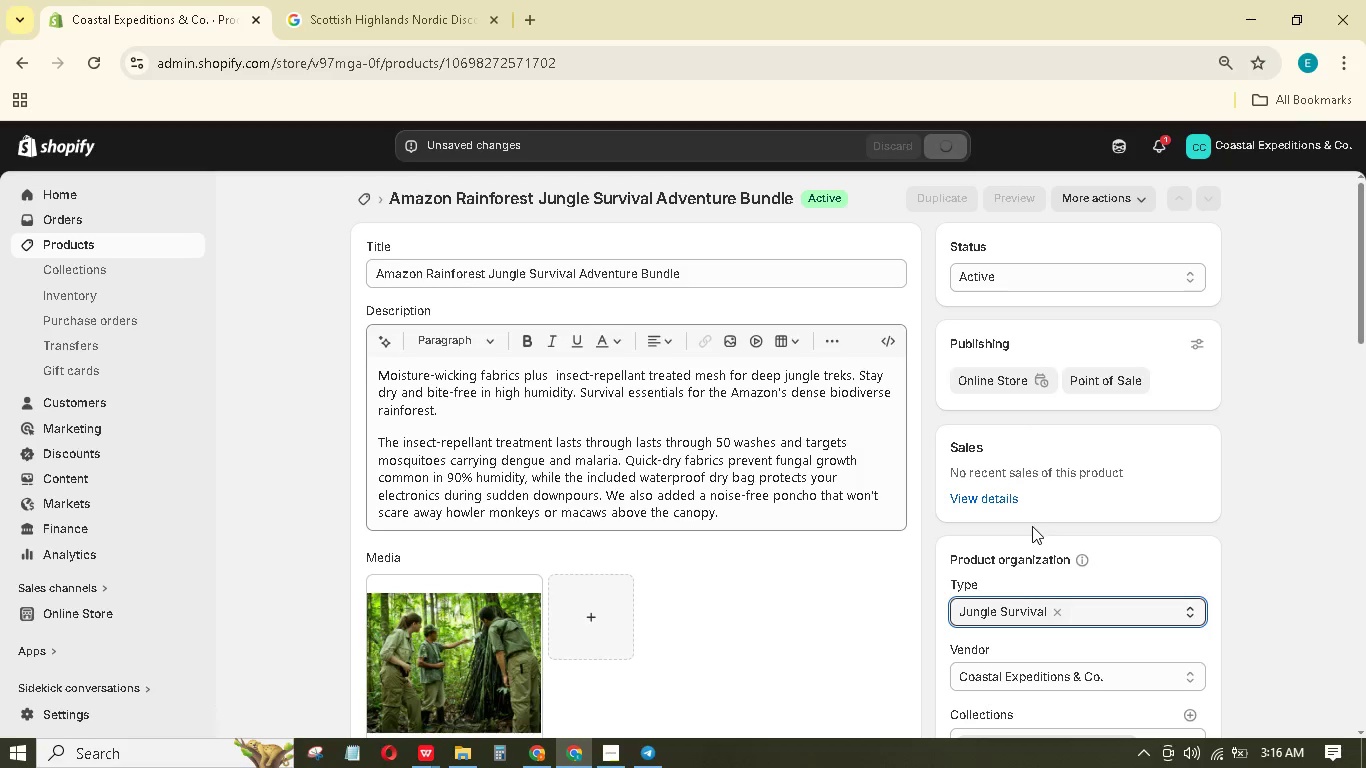 
left_click([1178, 193])
 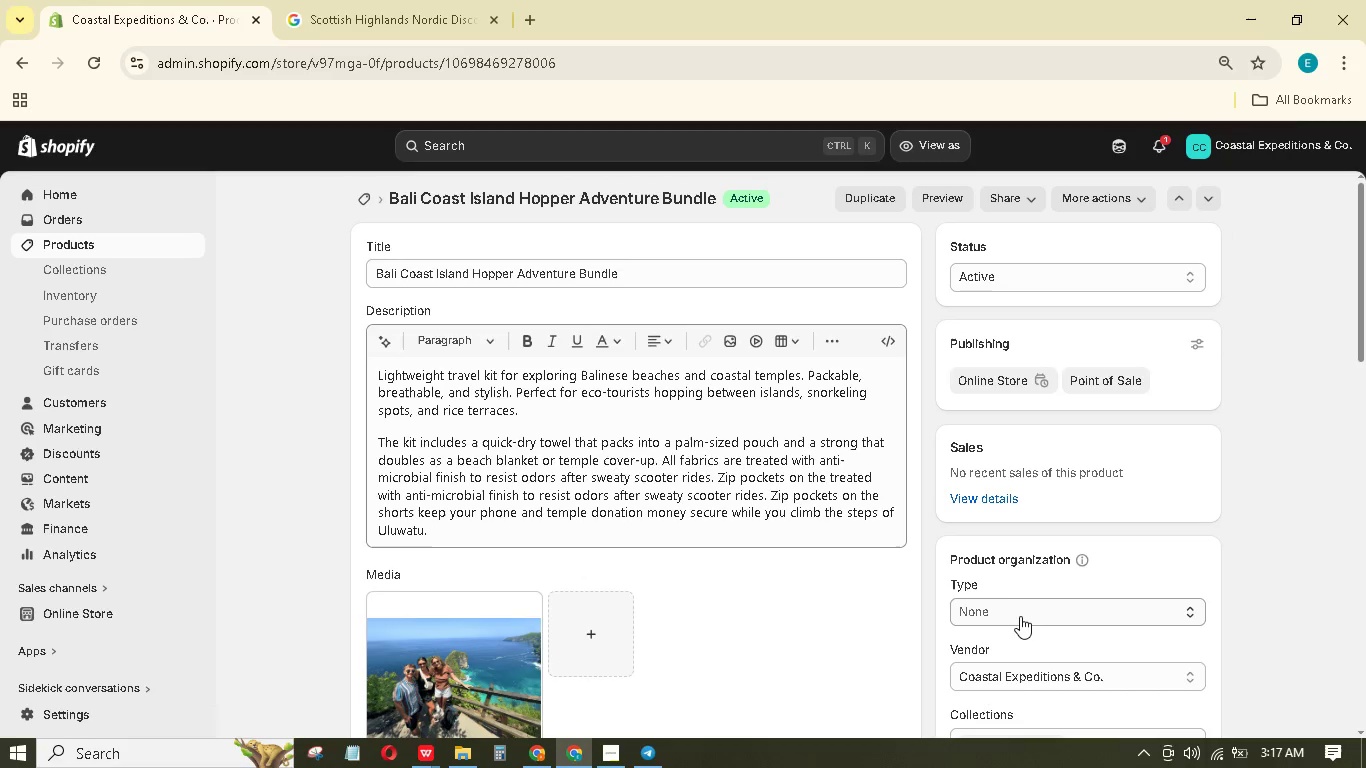 
wait(7.0)
 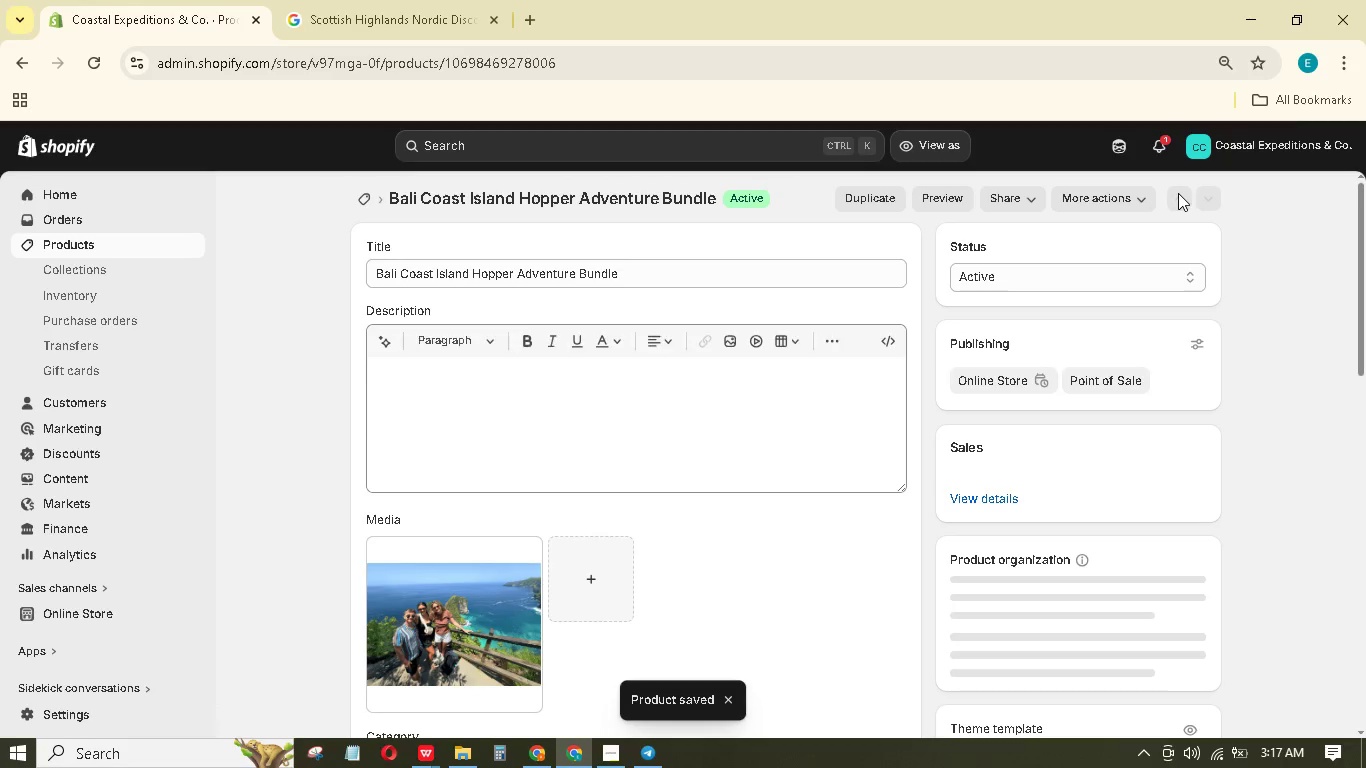 
type(Island Hopper)
 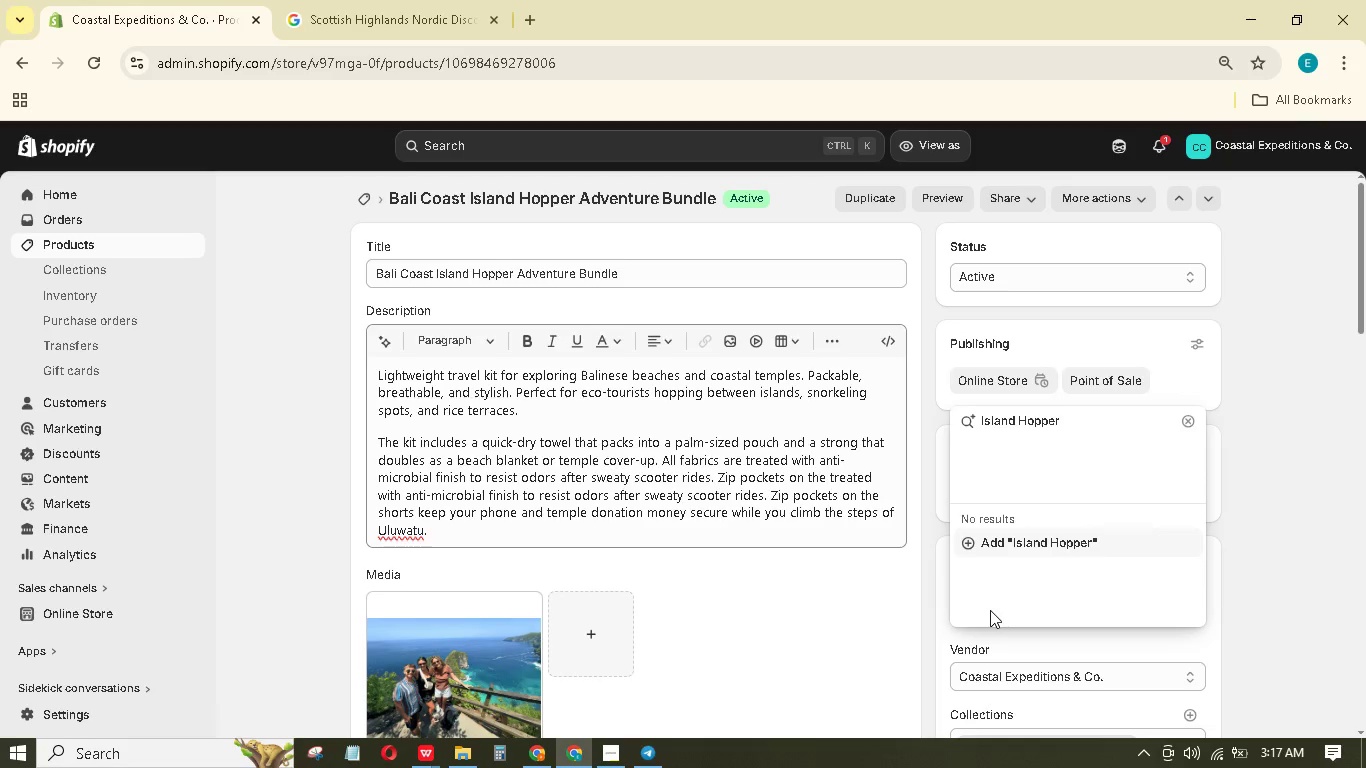 
key(Enter)
 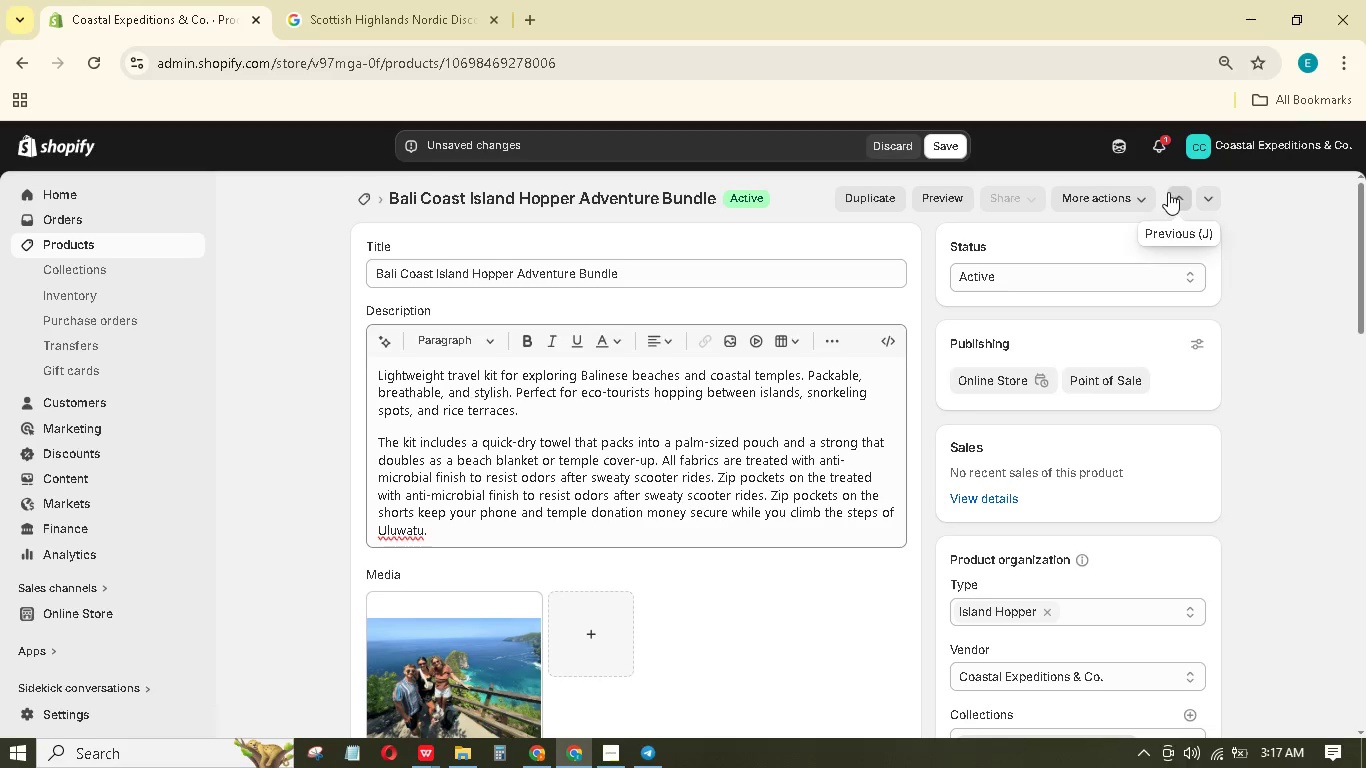 
left_click([952, 150])
 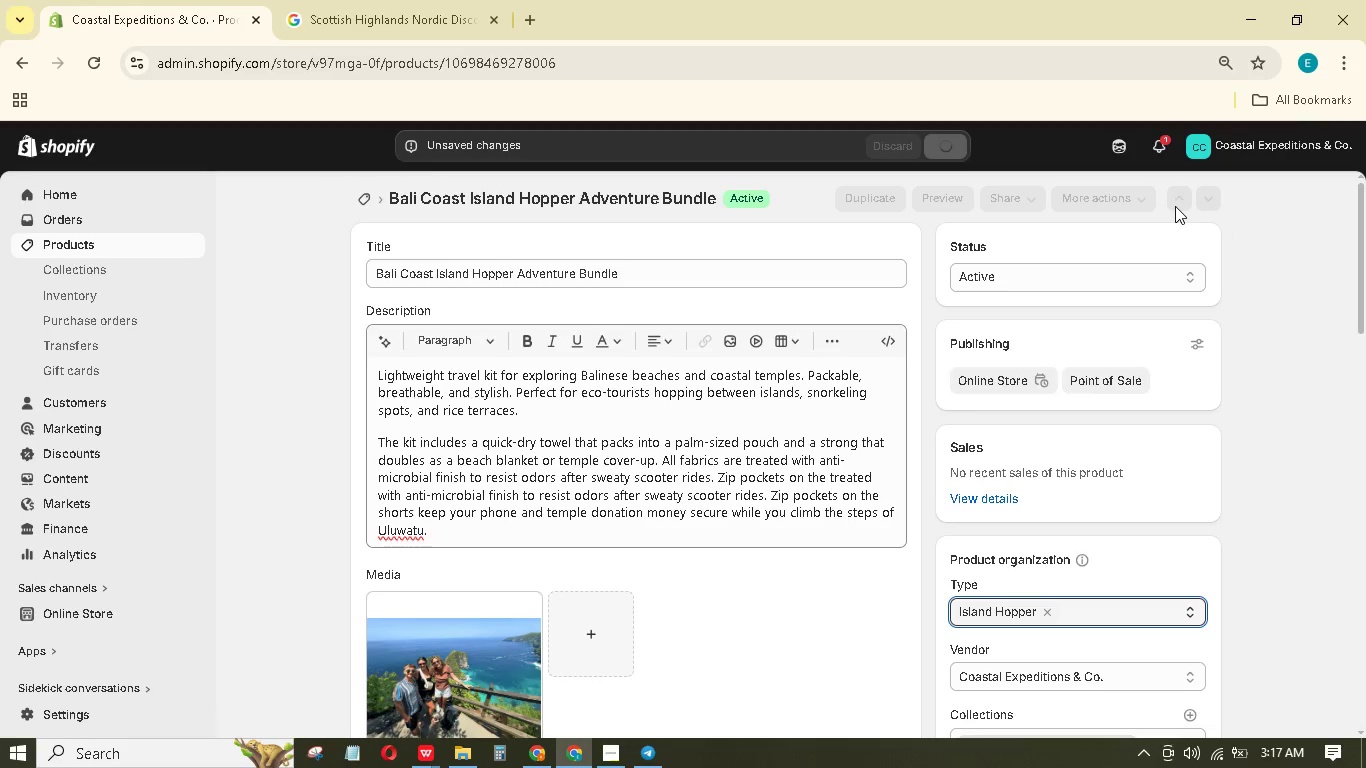 
left_click([1175, 203])
 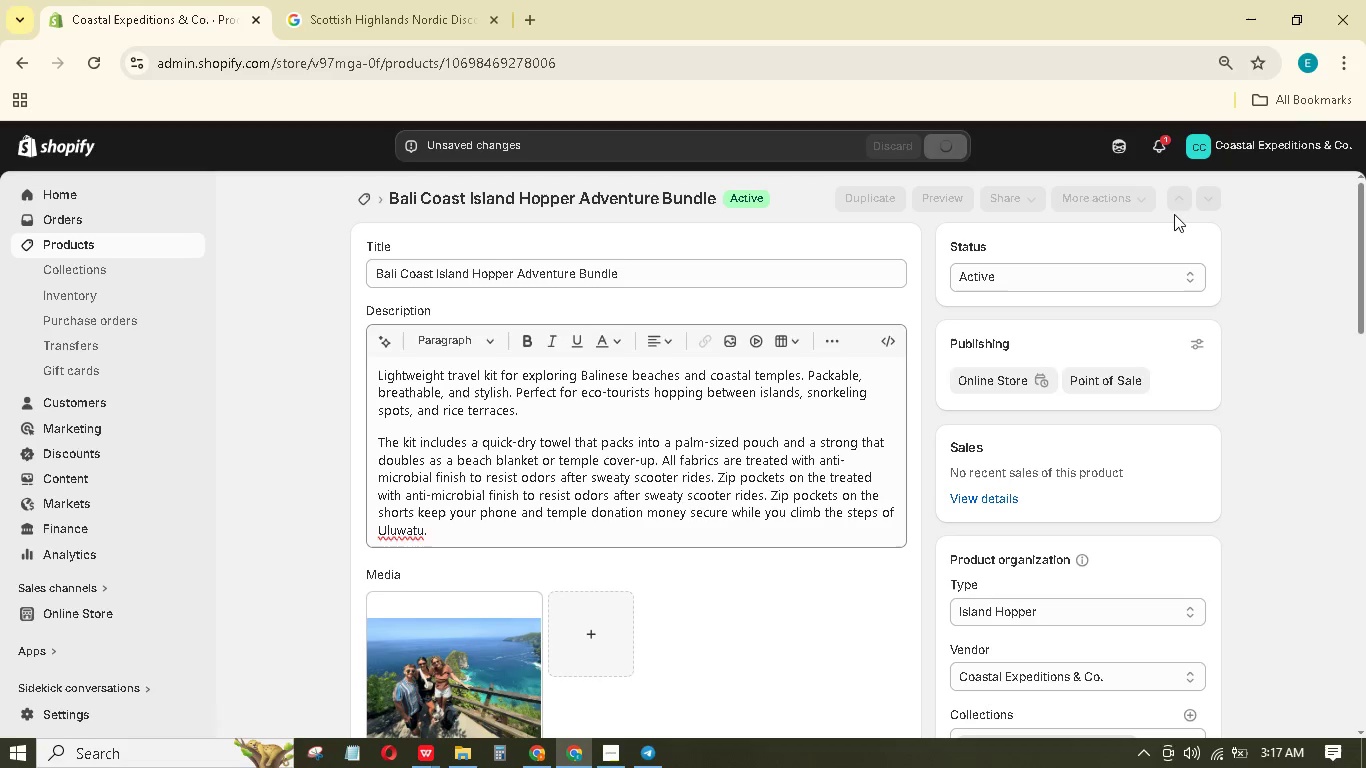 
left_click([1178, 200])
 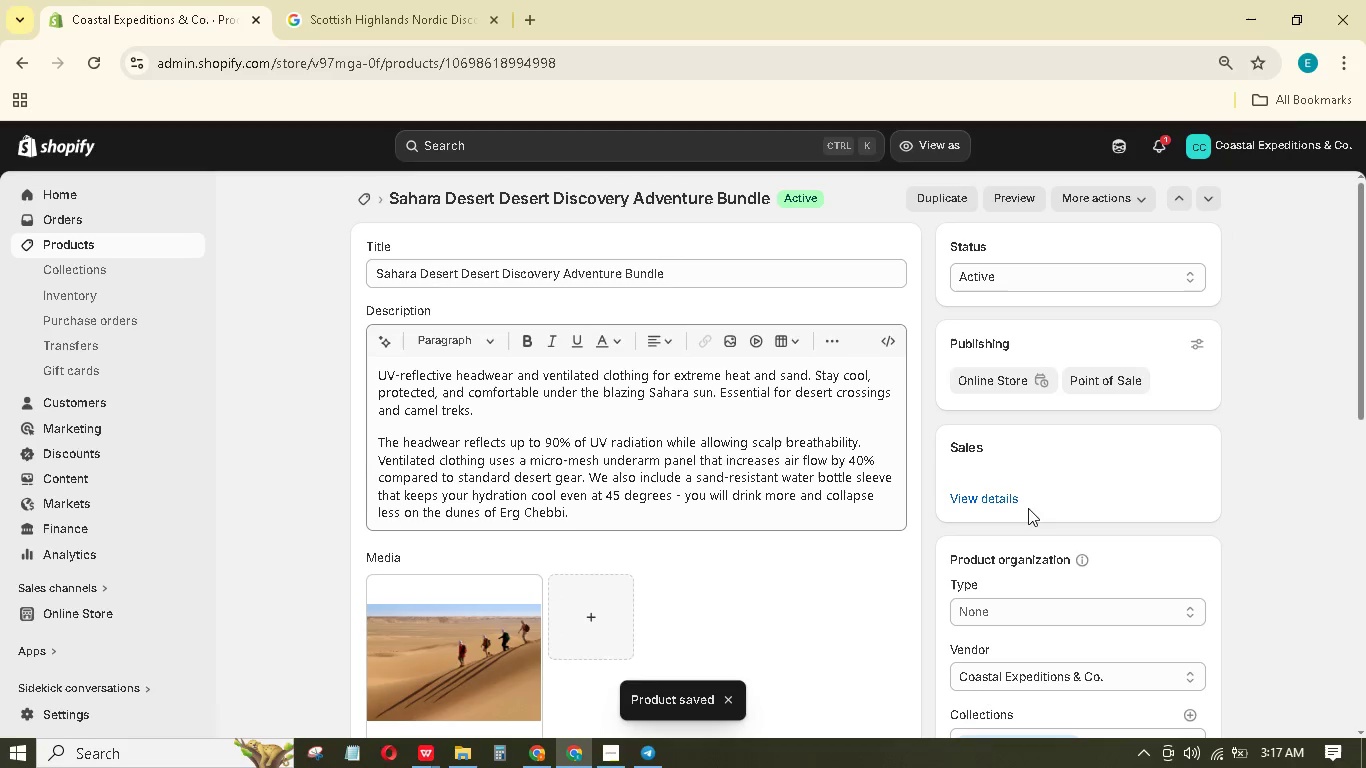 
wait(7.02)
 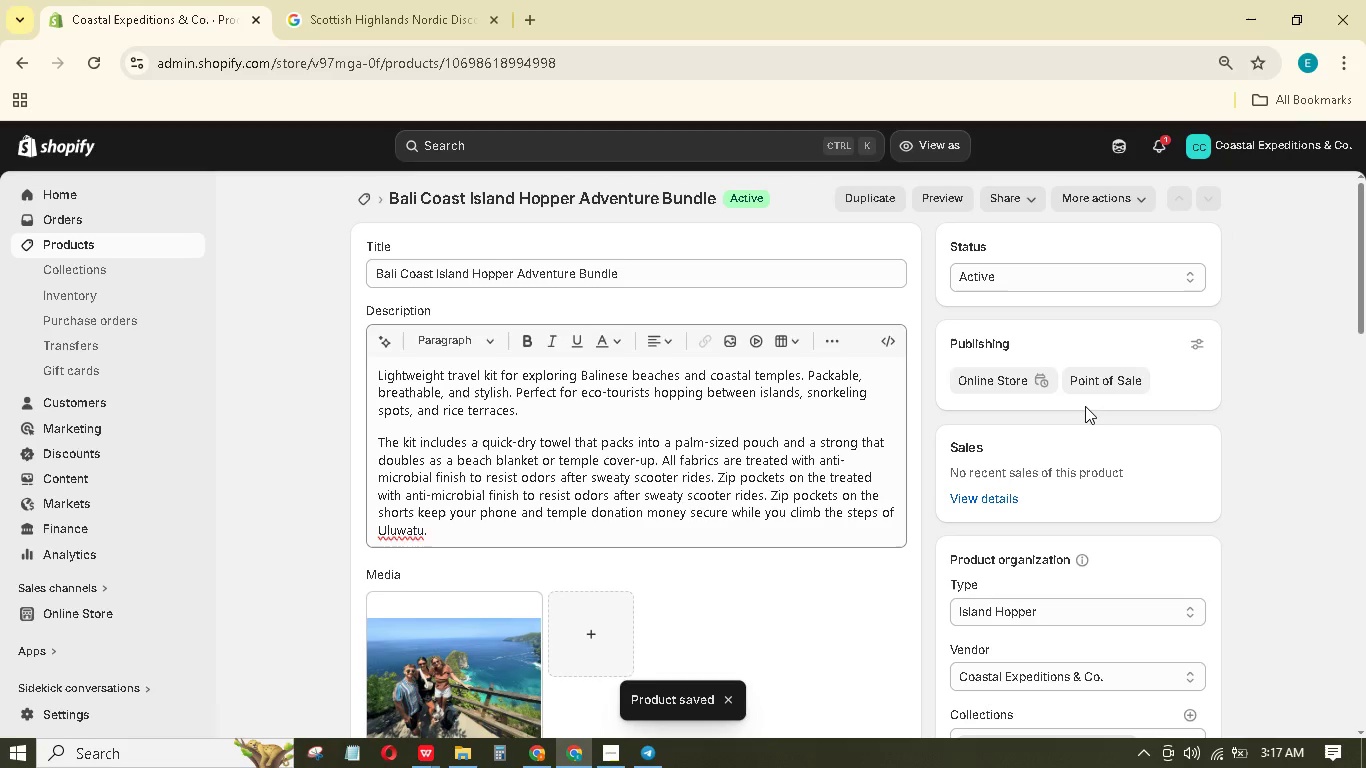 
type(Desrt Discovery)
 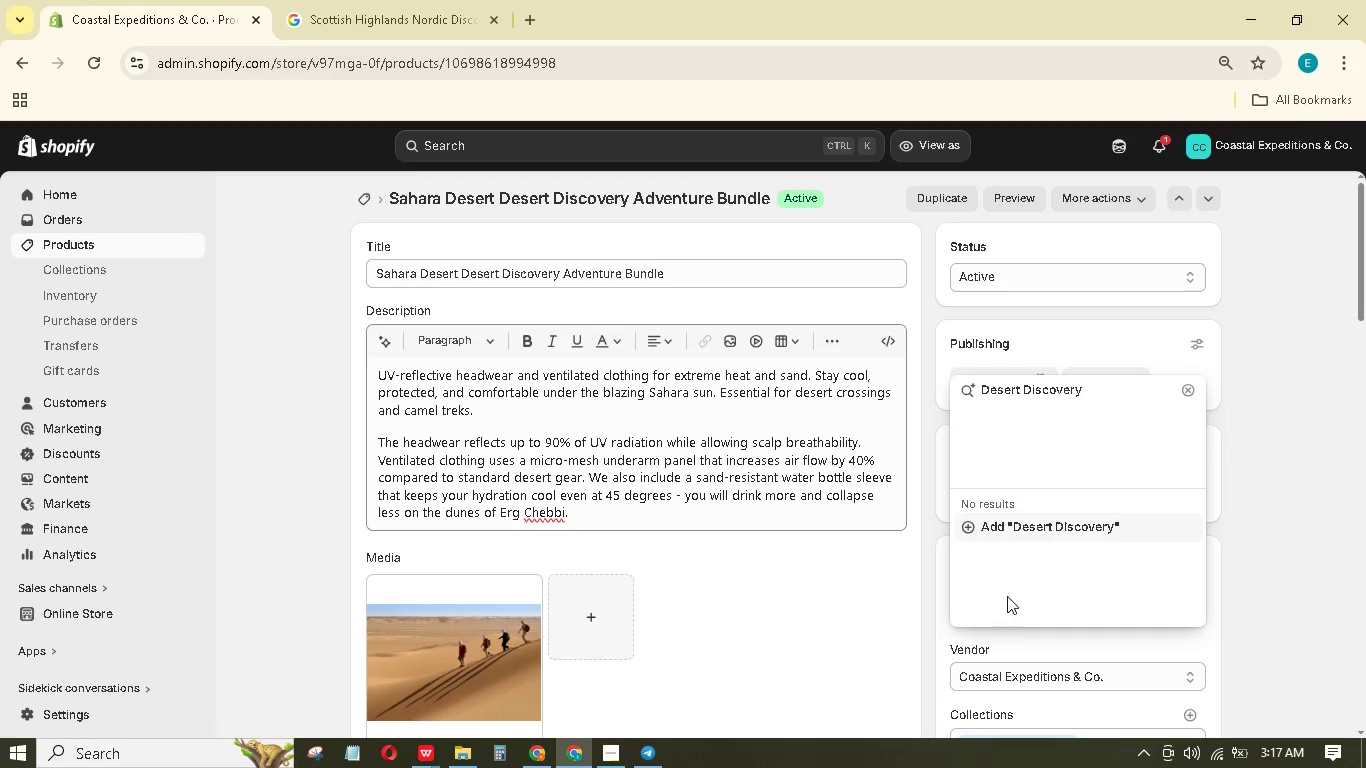 
key(Enter)
 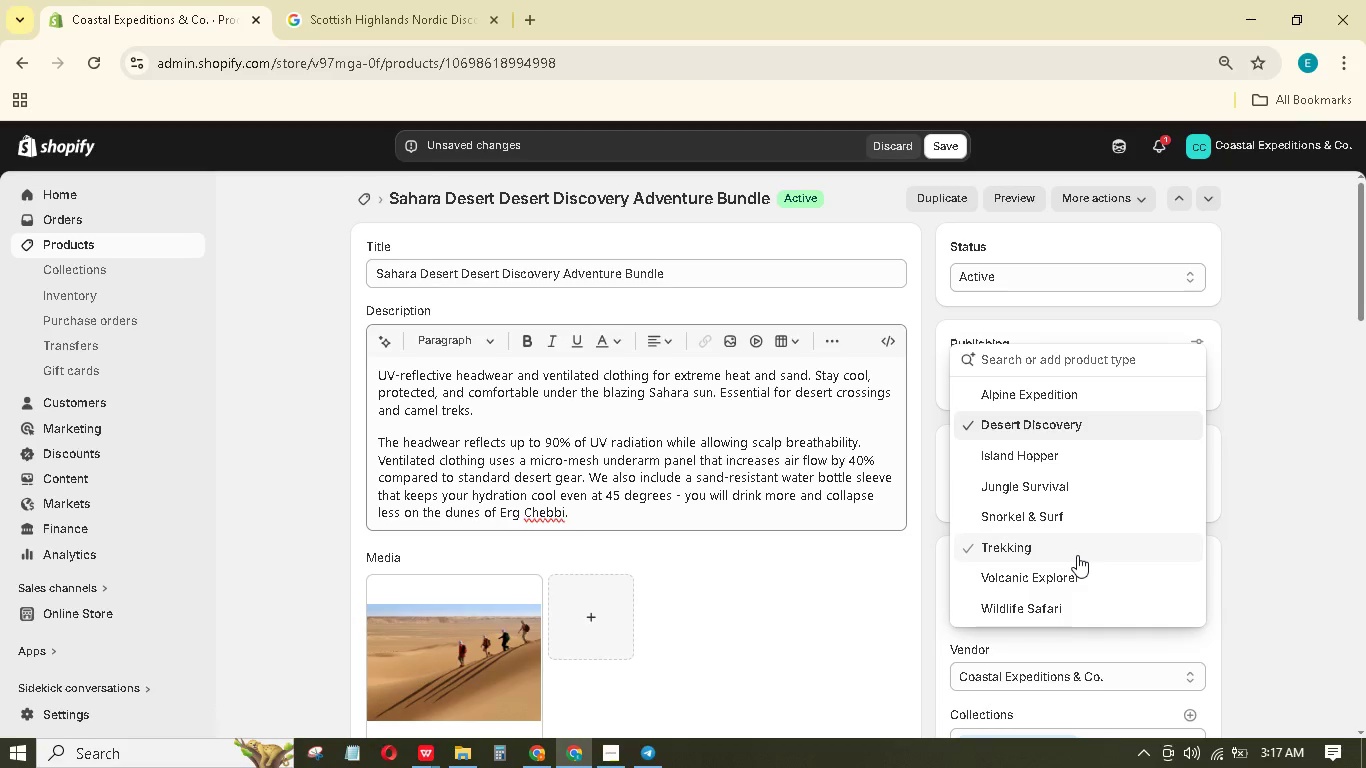 
left_click([1246, 383])
 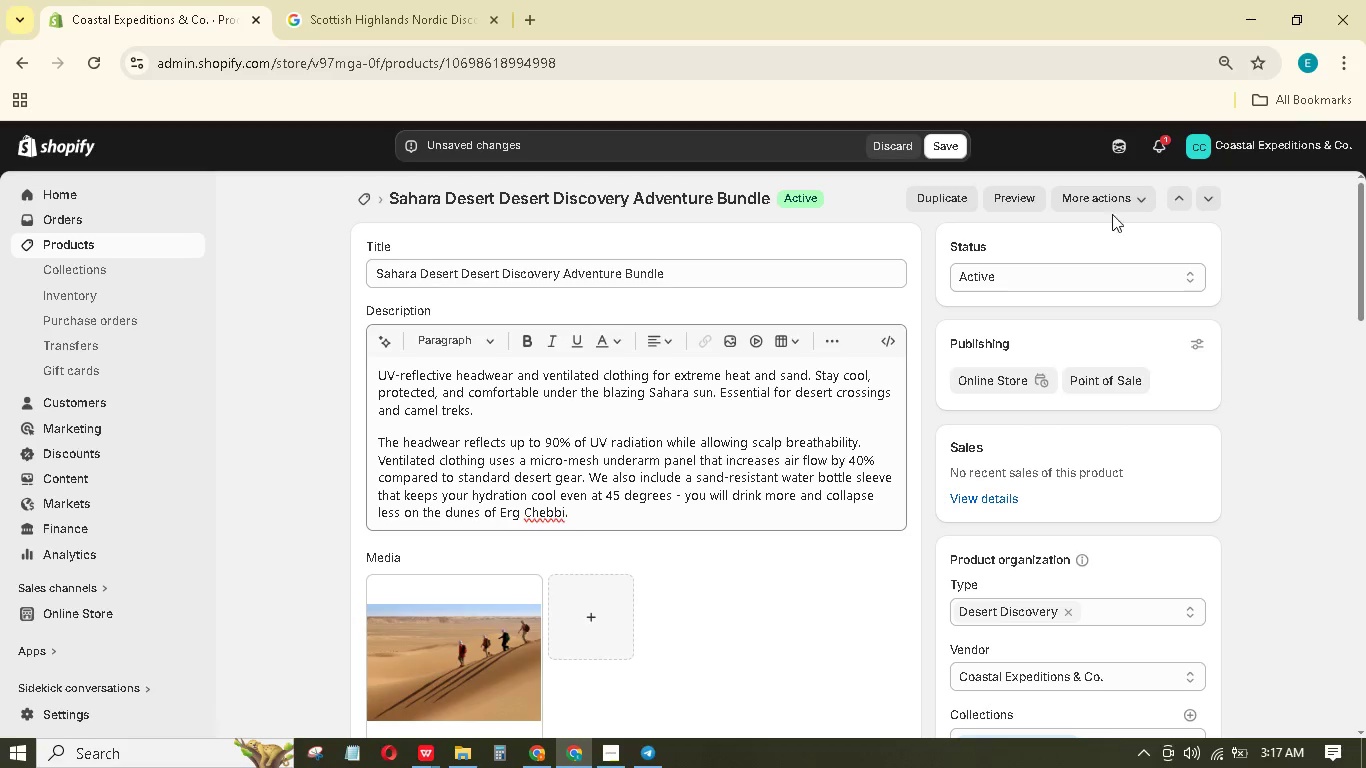 
left_click([1179, 198])
 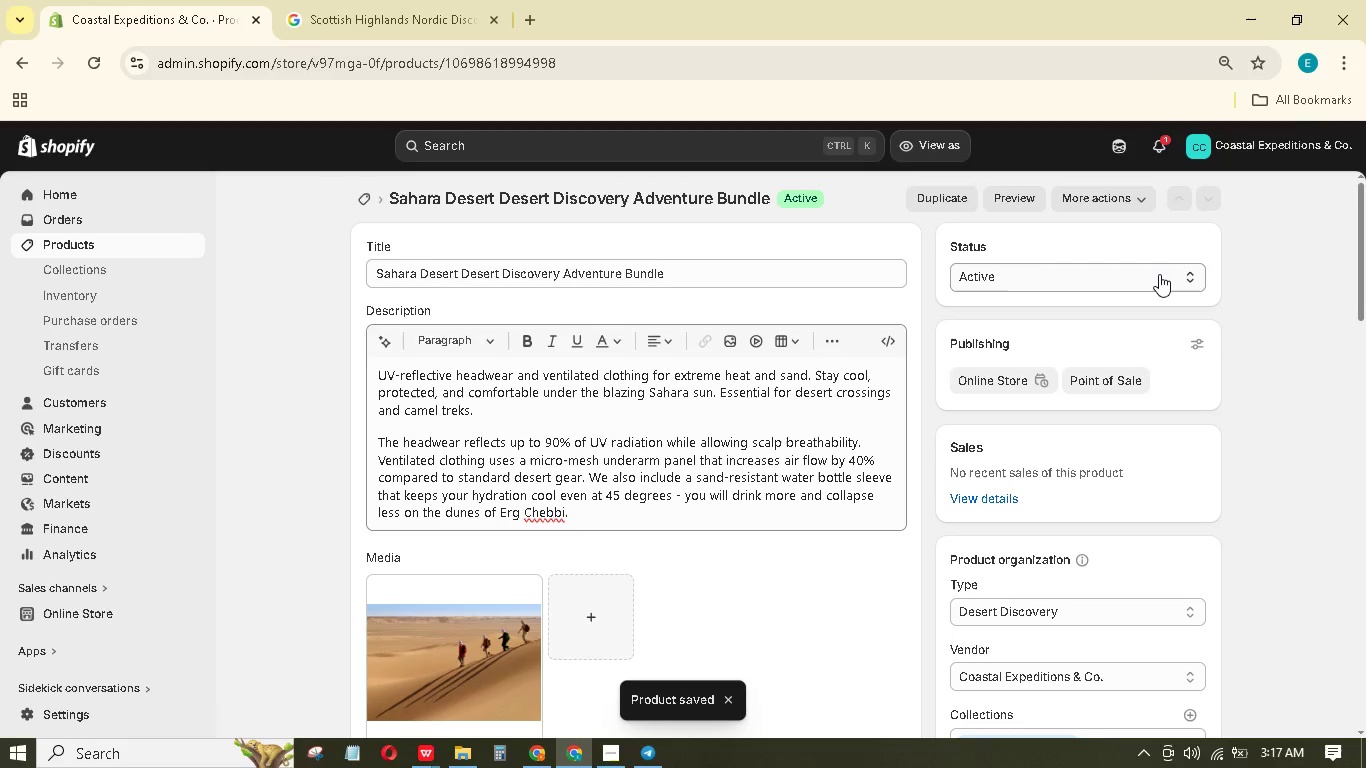 
wait(16.47)
 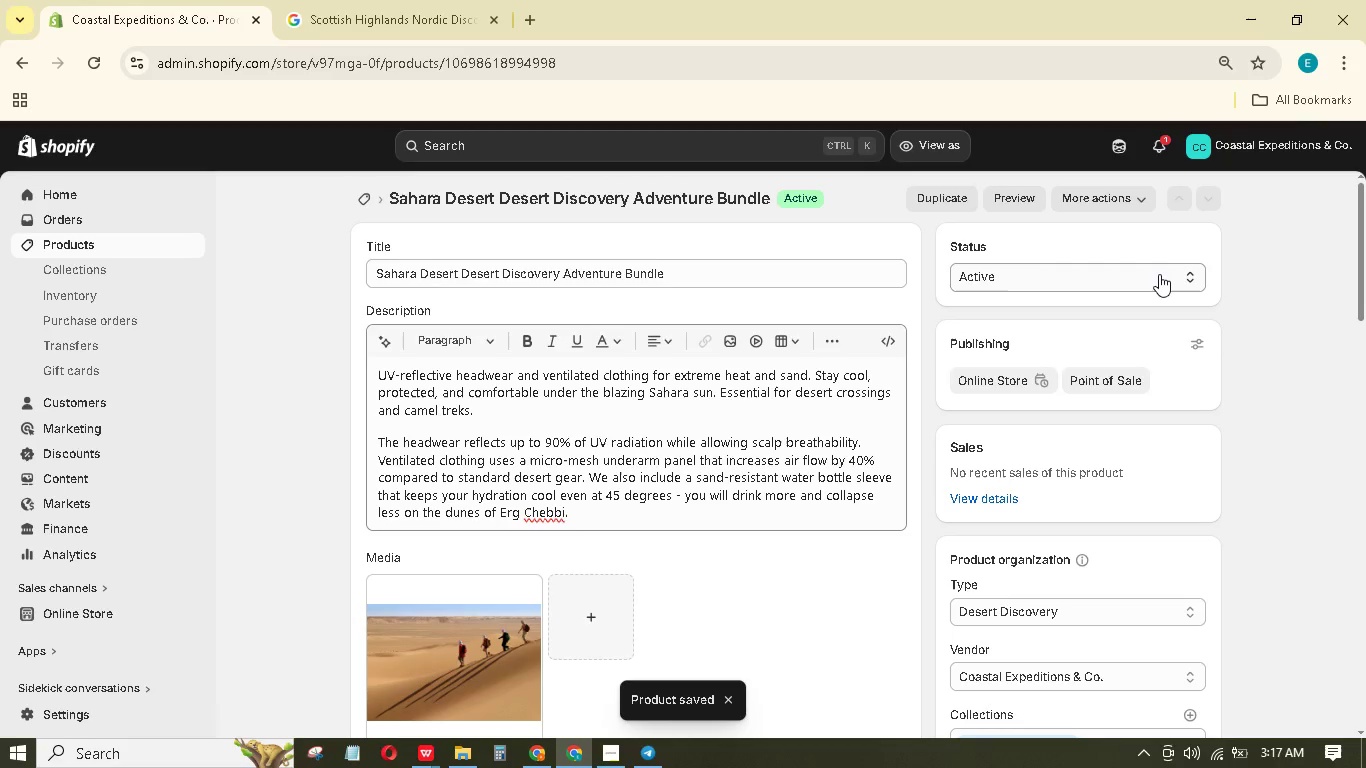 
left_click([1278, 312])
 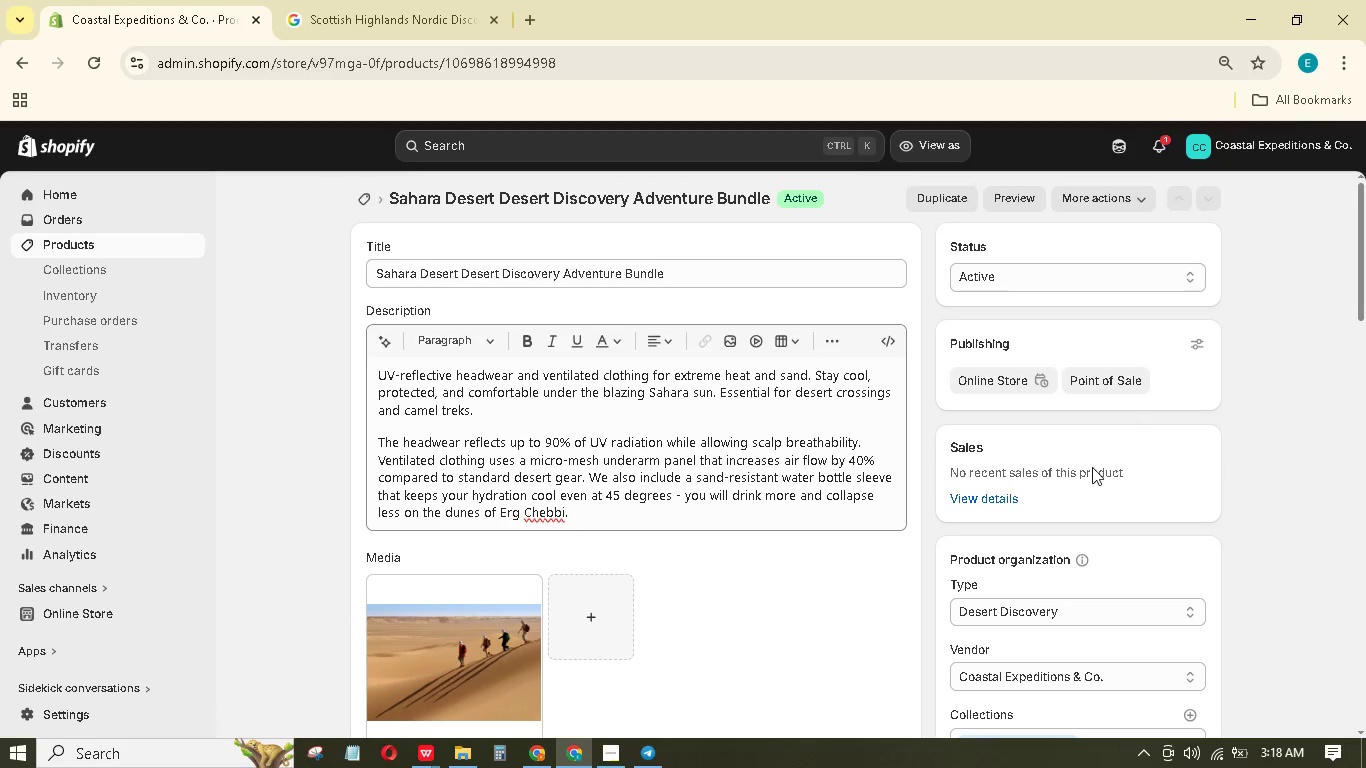 
scroll: coordinate [1096, 453], scroll_direction: up, amount: 5.0
 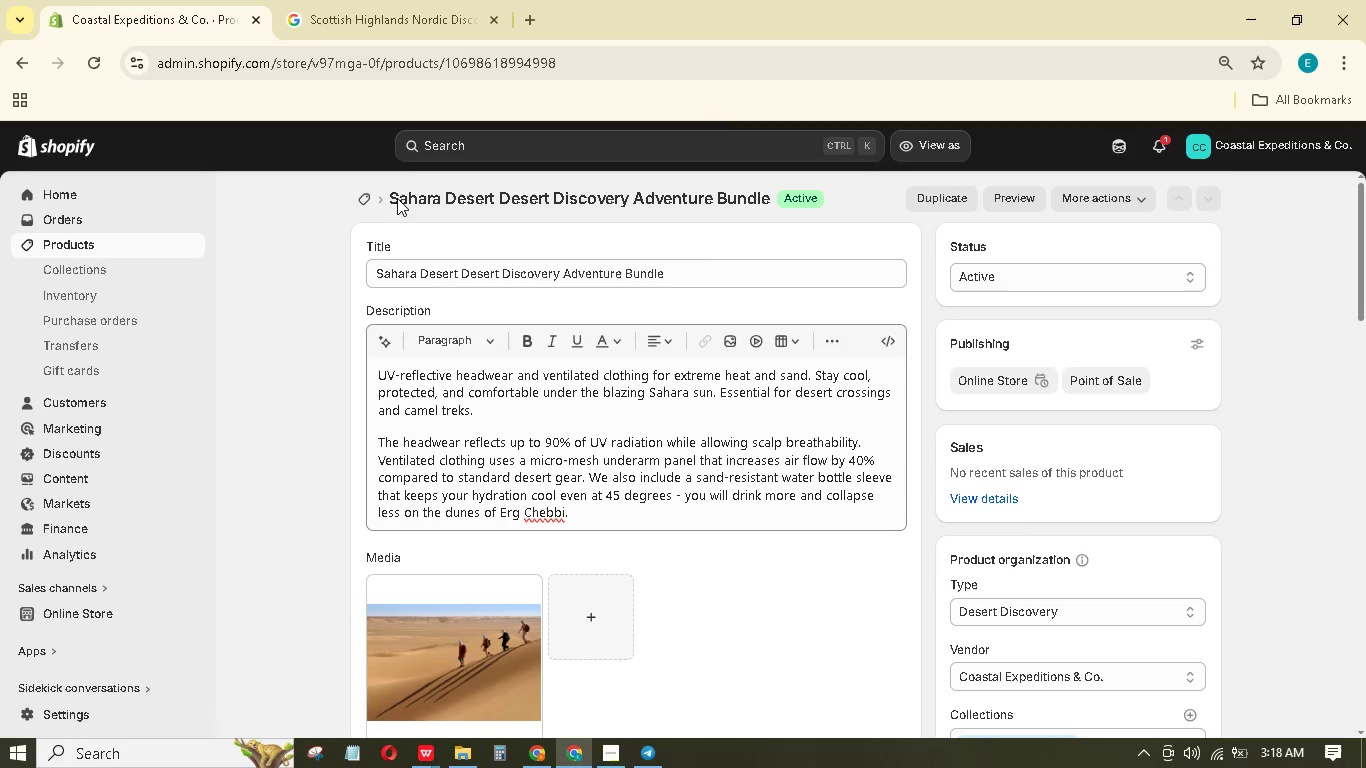 
left_click([366, 196])
 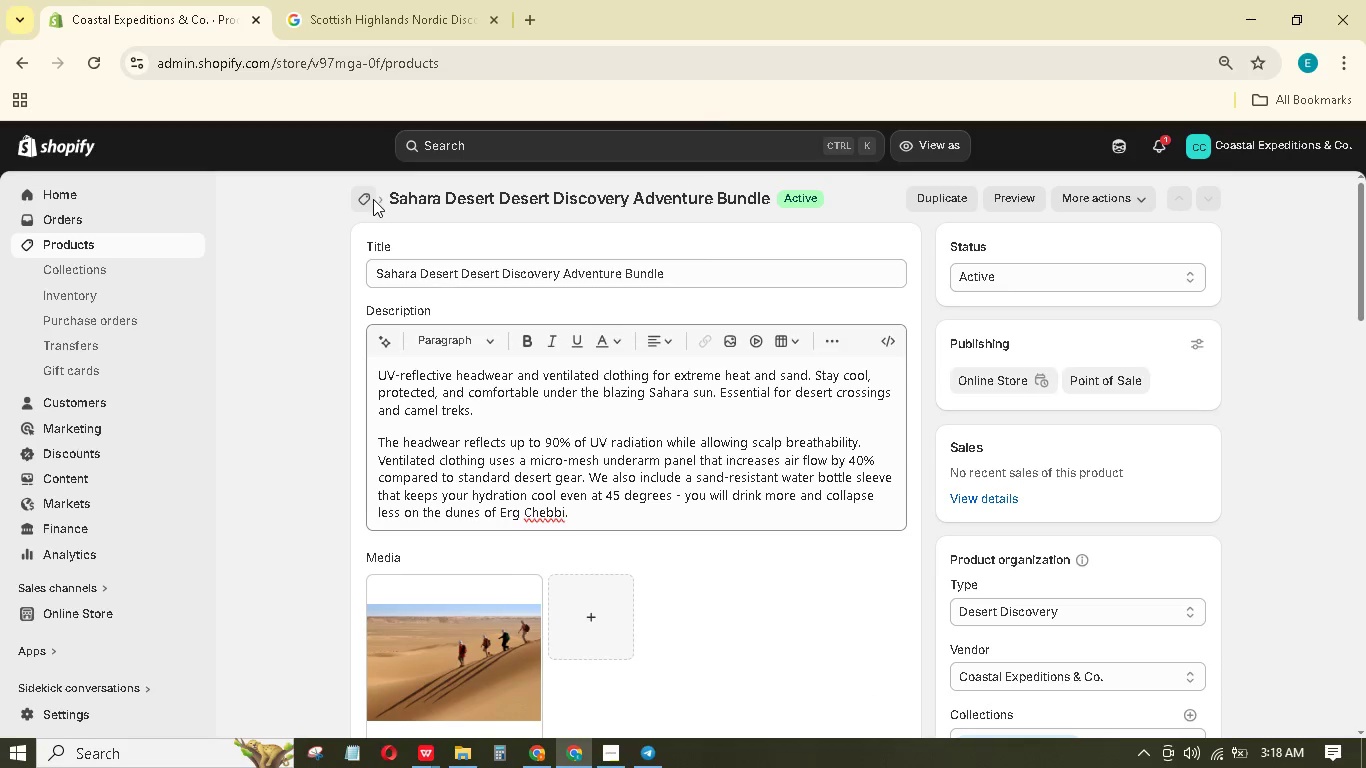 
scroll: coordinate [420, 442], scroll_direction: down, amount: 21.0
 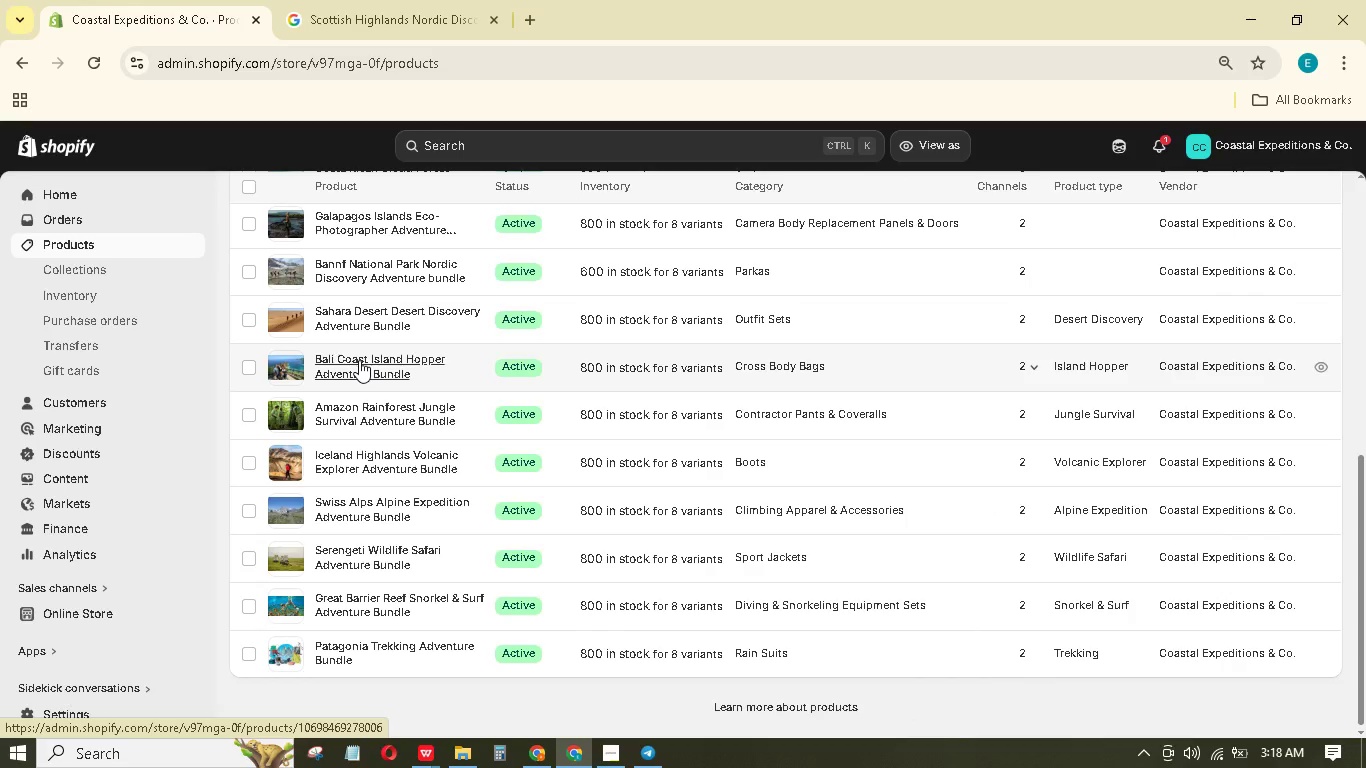 
scroll: coordinate [359, 360], scroll_direction: up, amount: 1.0
 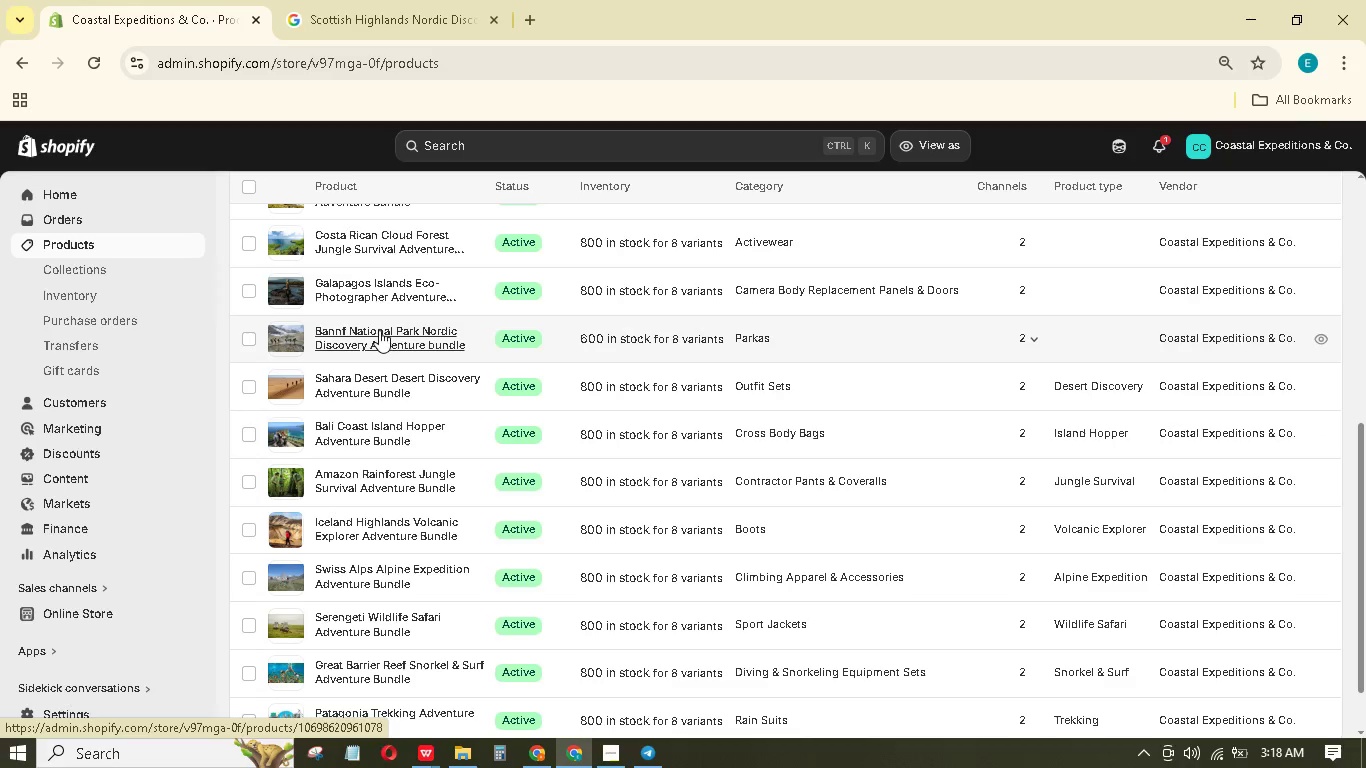 
left_click([379, 330])
 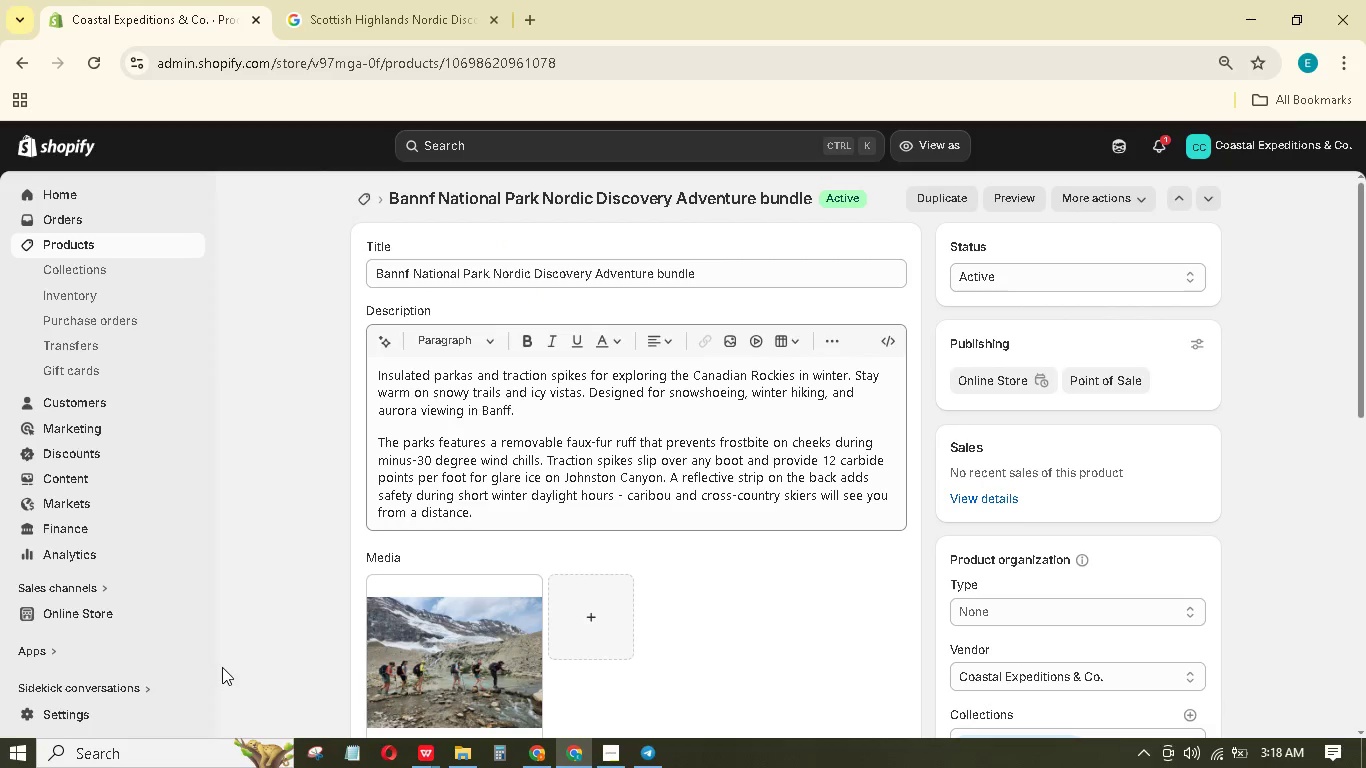 
wait(5.84)
 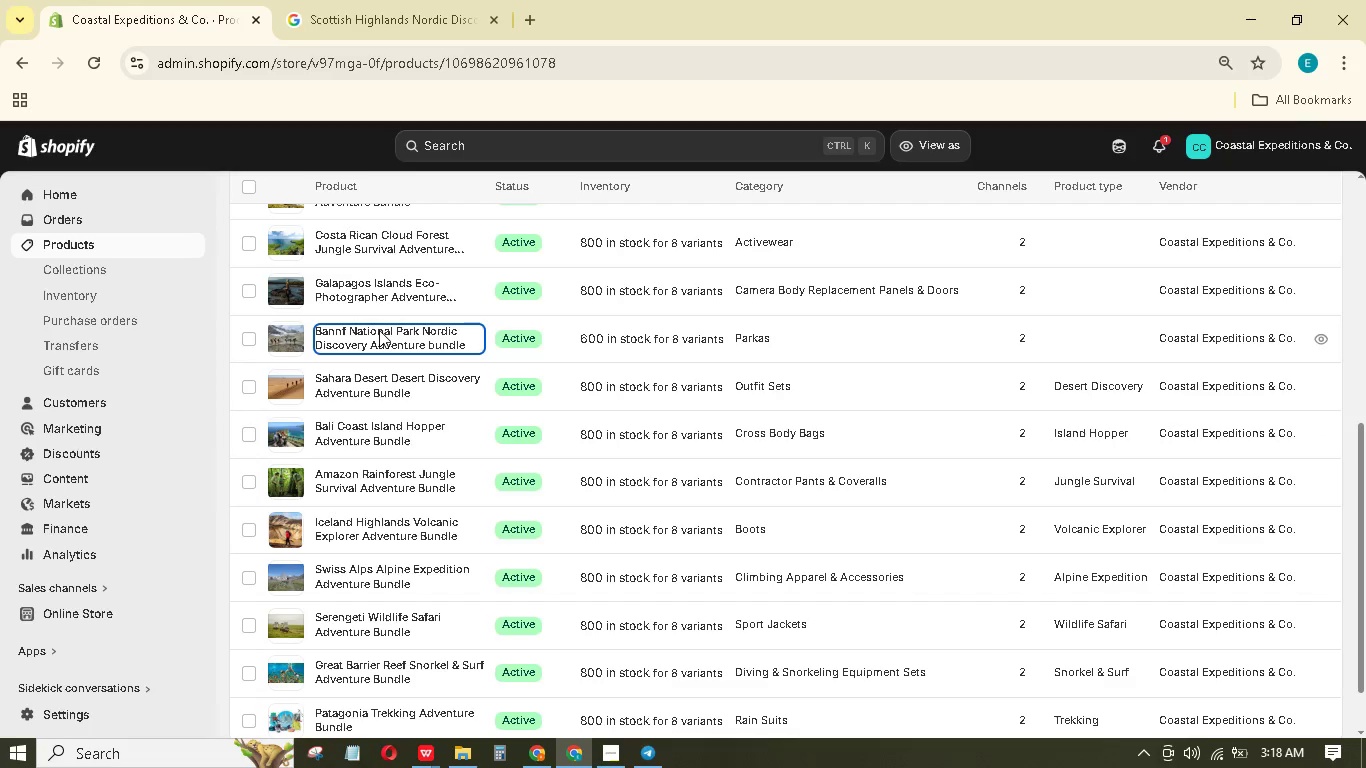 
left_click([987, 613])
 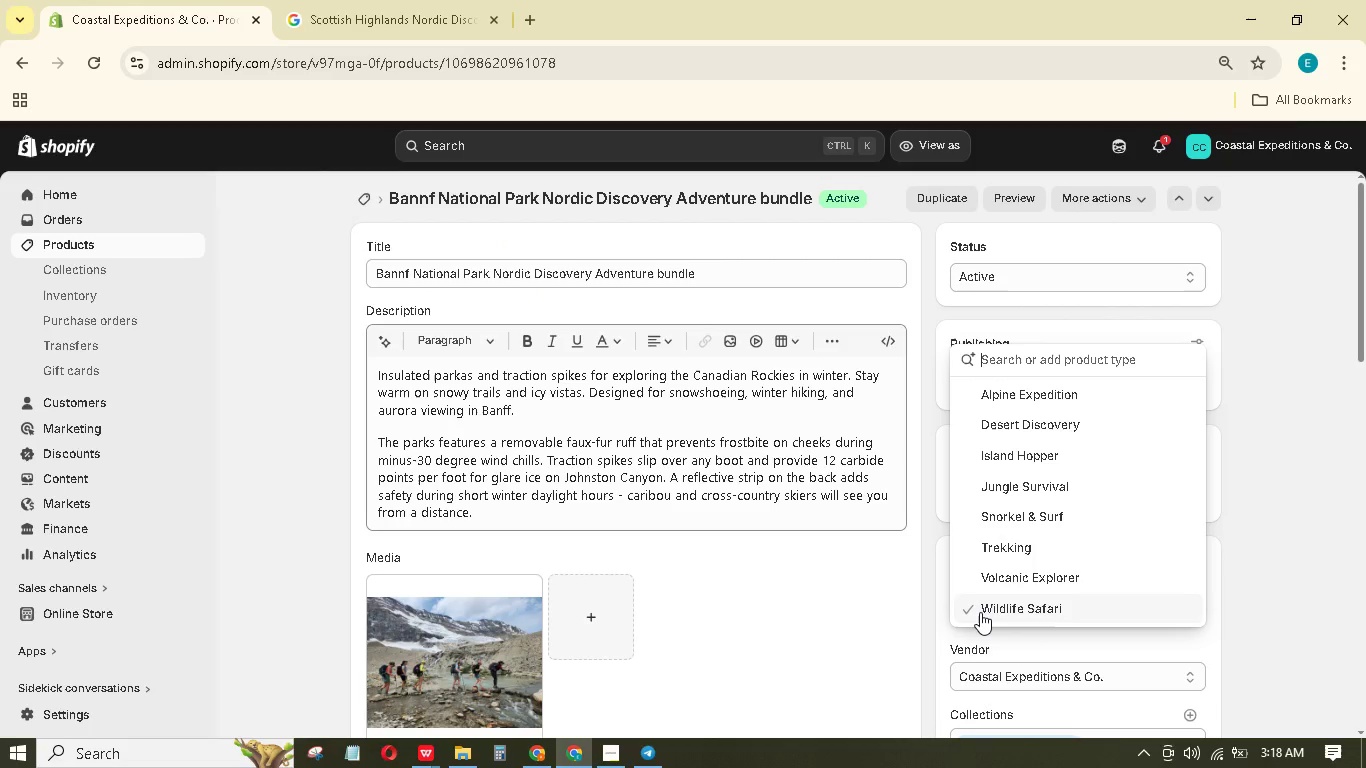 
type(Nordic Discovery)
 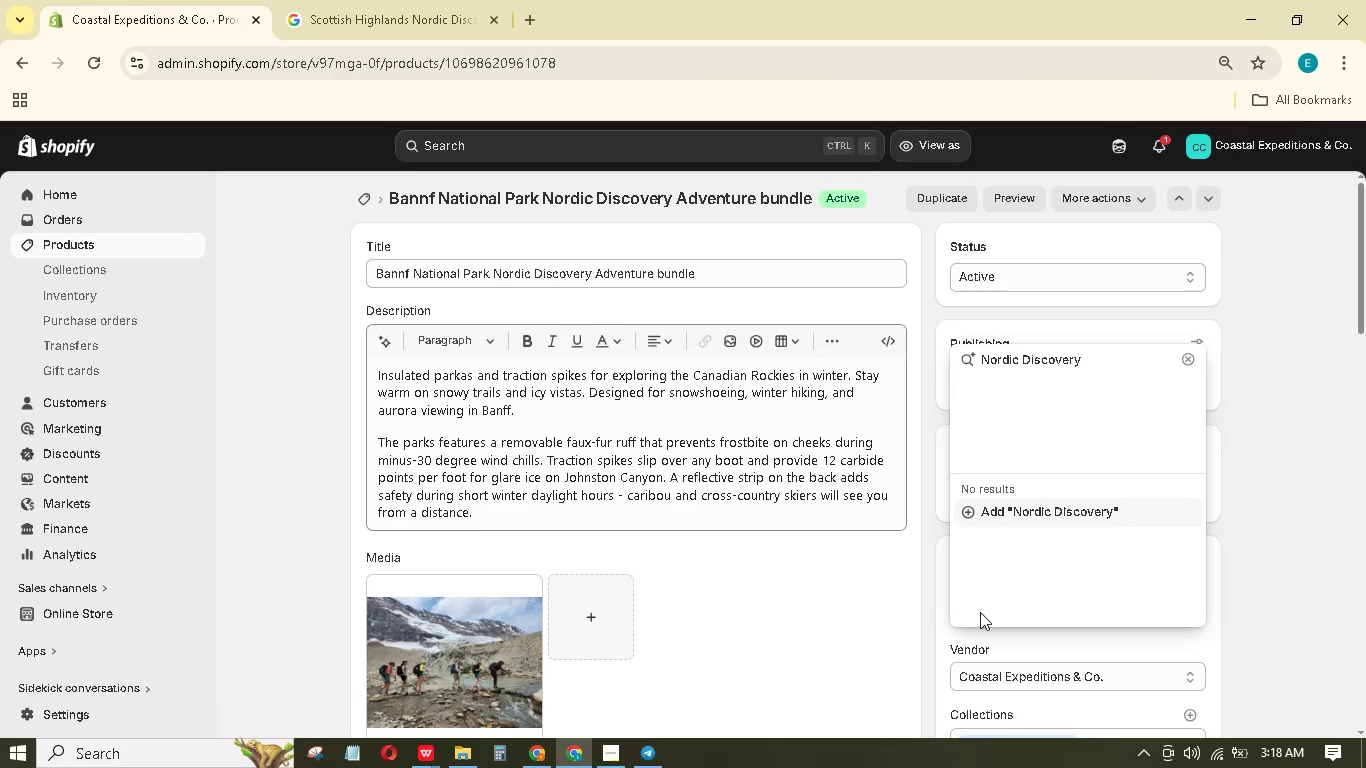 
key(Enter)
 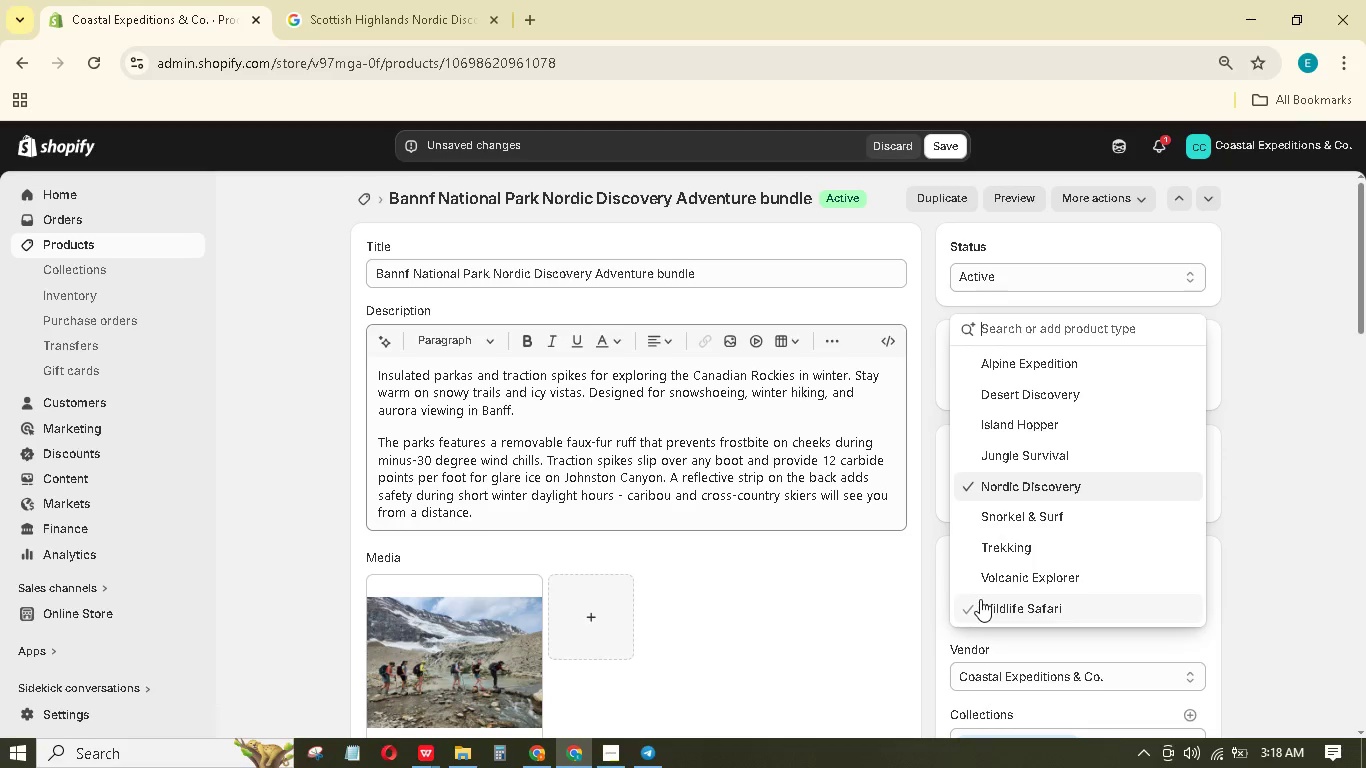 
left_click([1308, 320])
 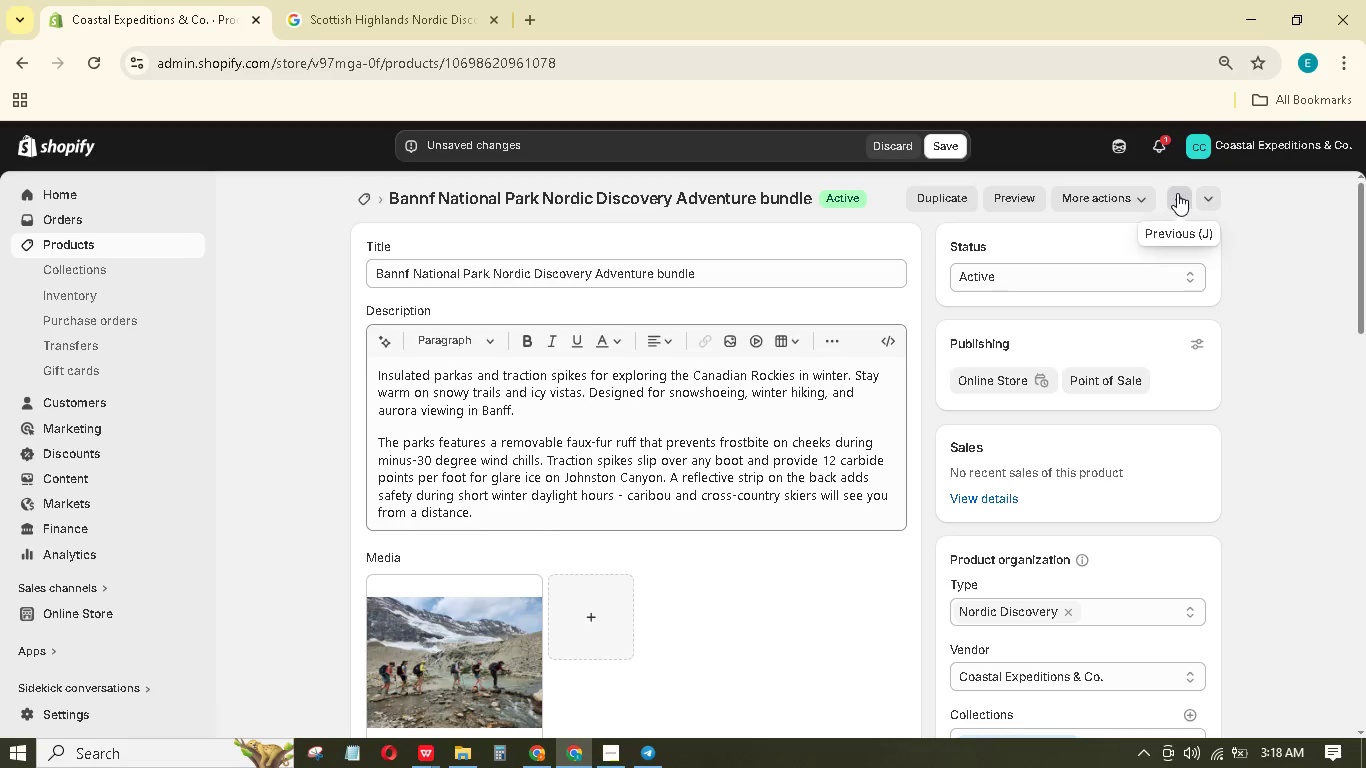 
left_click([1178, 193])
 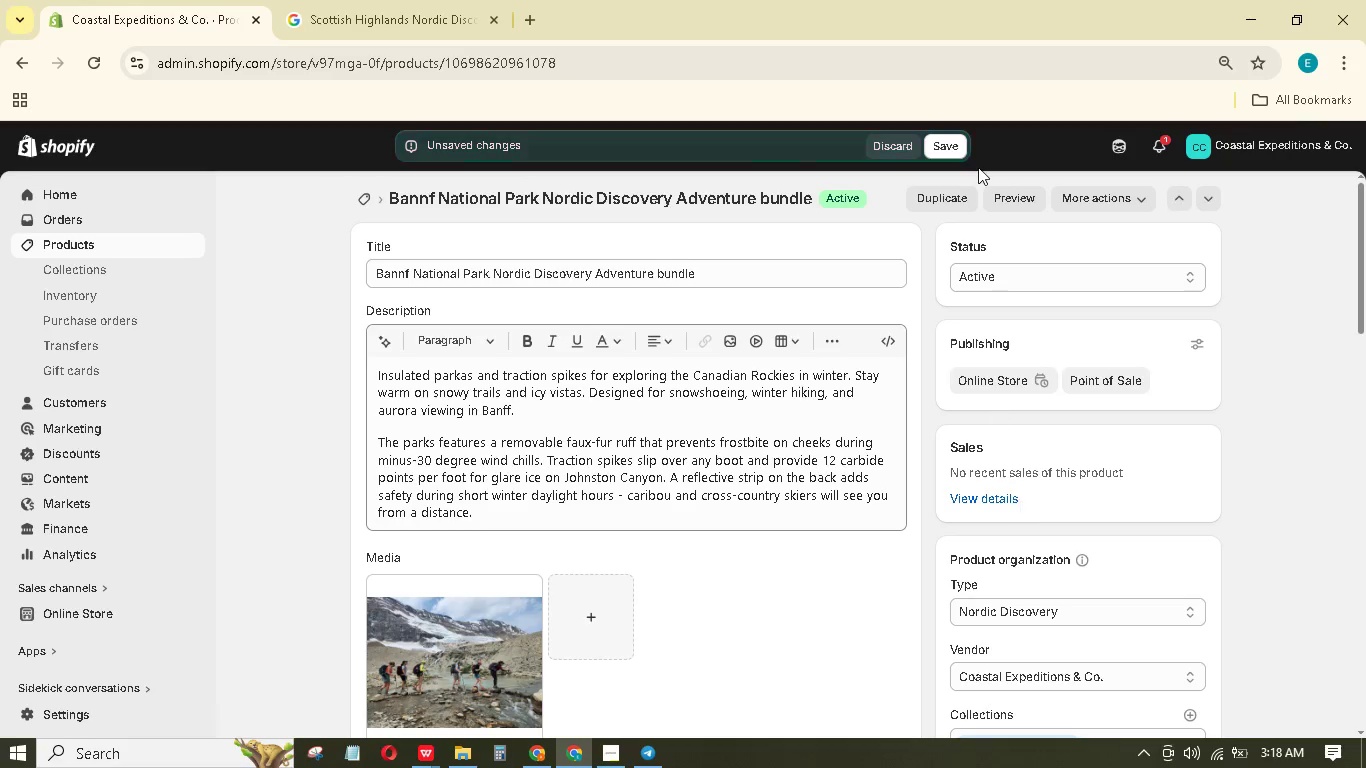 
left_click([946, 148])
 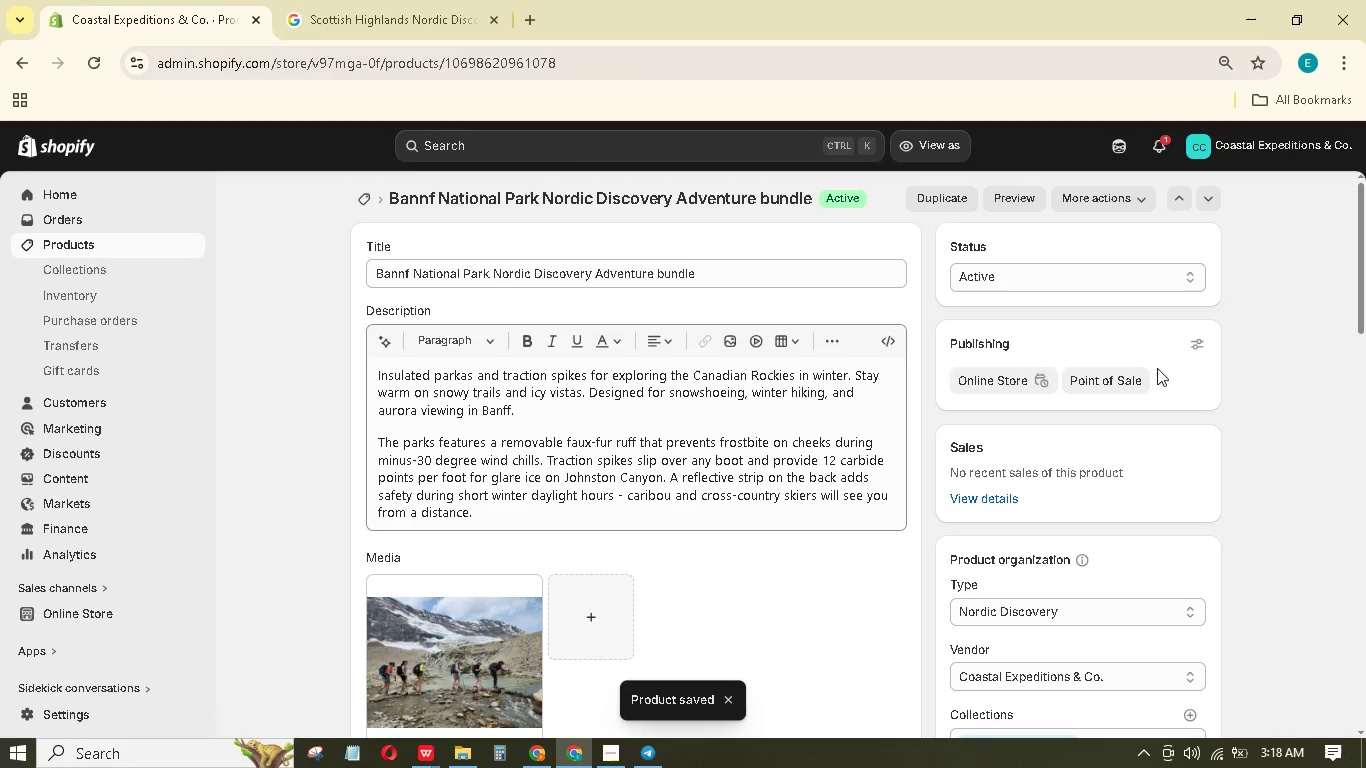 
wait(7.28)
 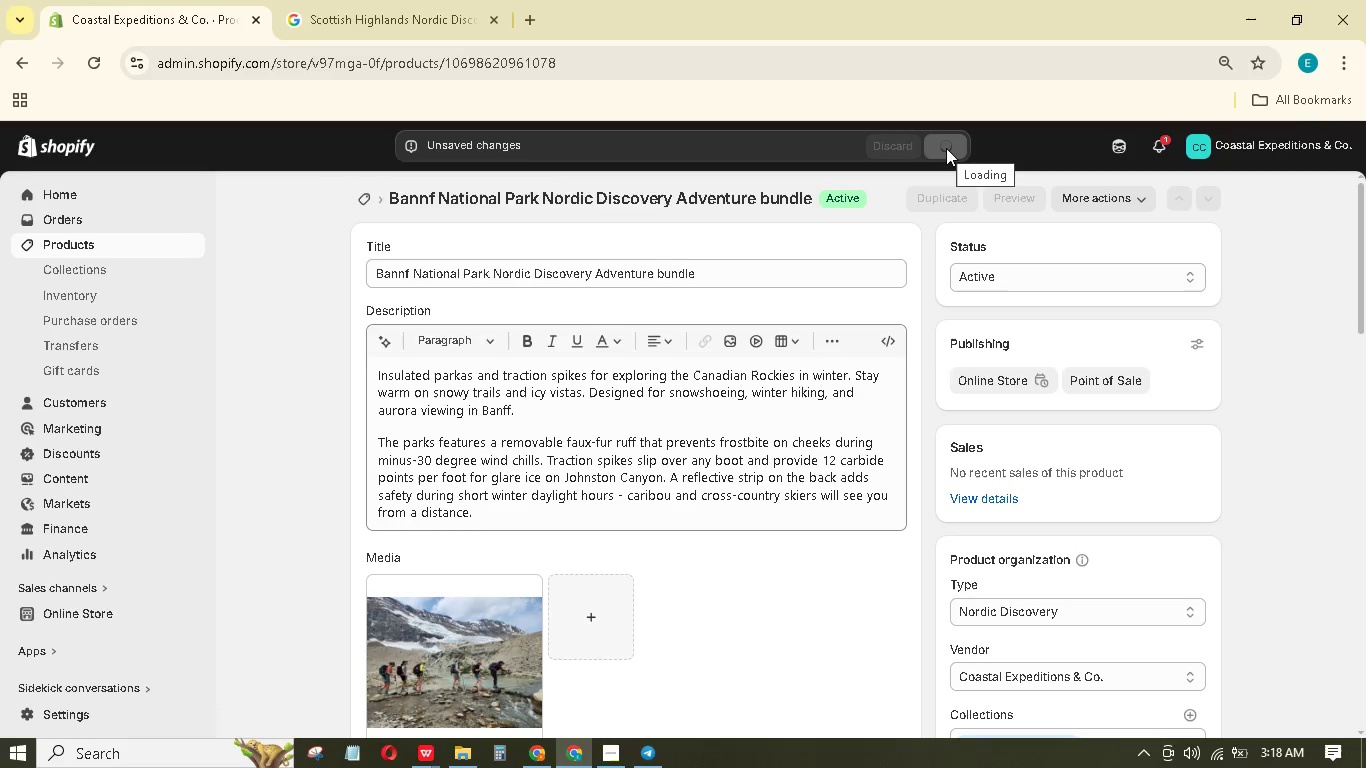 
left_click([1181, 191])
 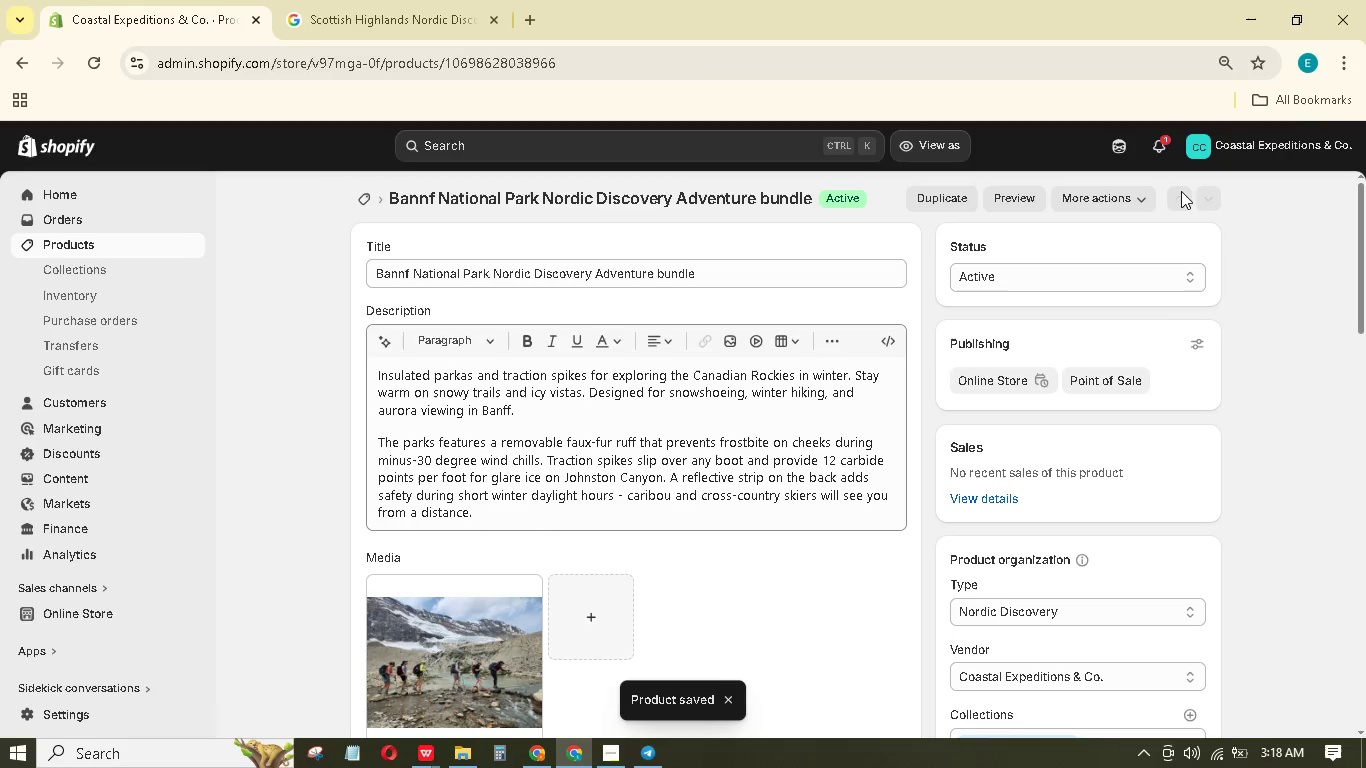 
mouse_move([1002, 605])
 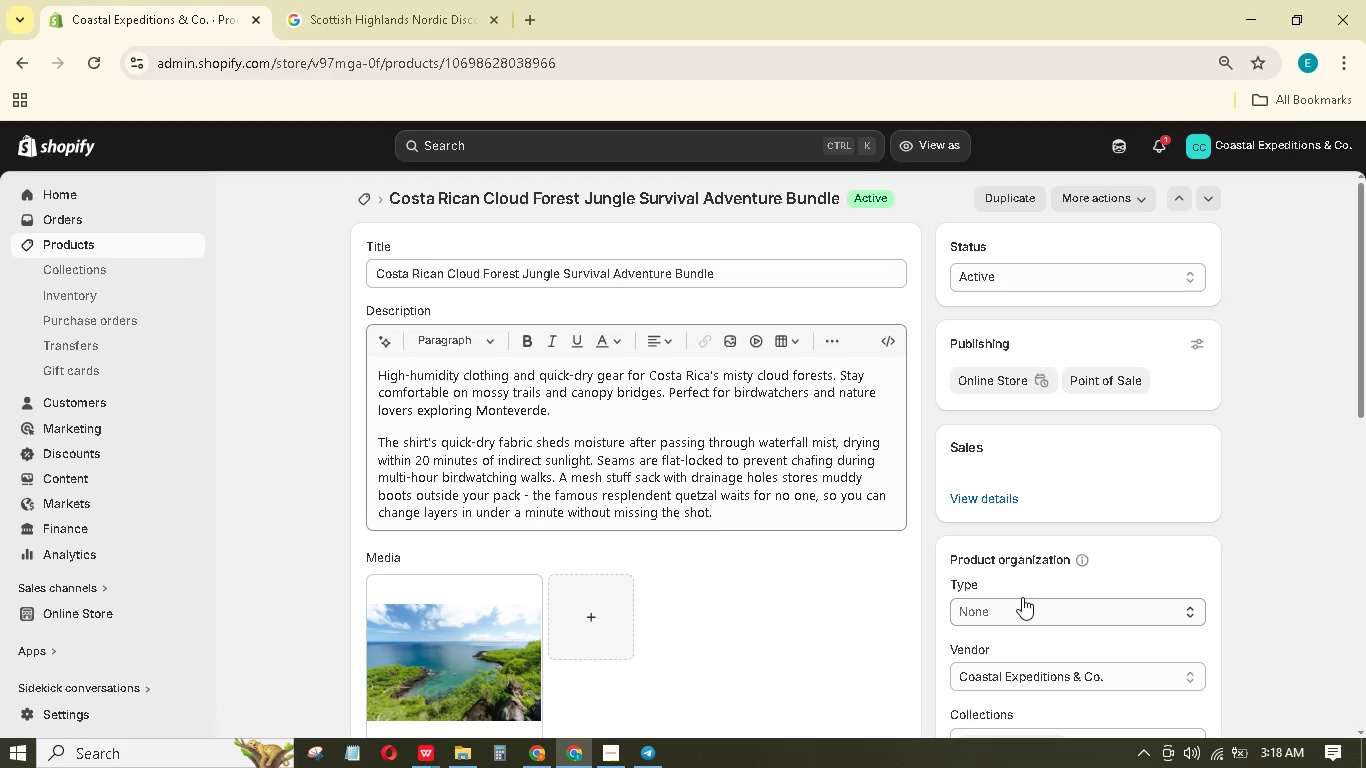 
left_click([1022, 618])
 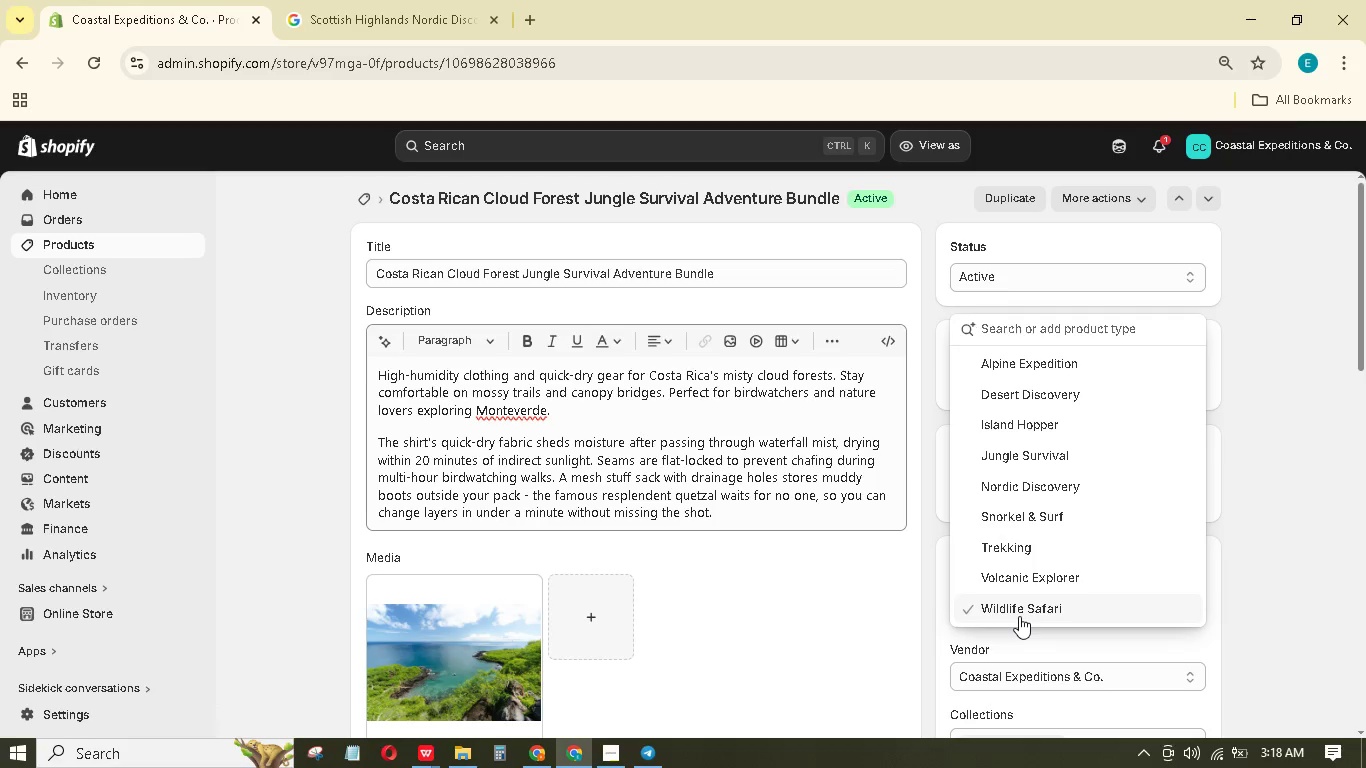 
type(ECO-Photographer)
 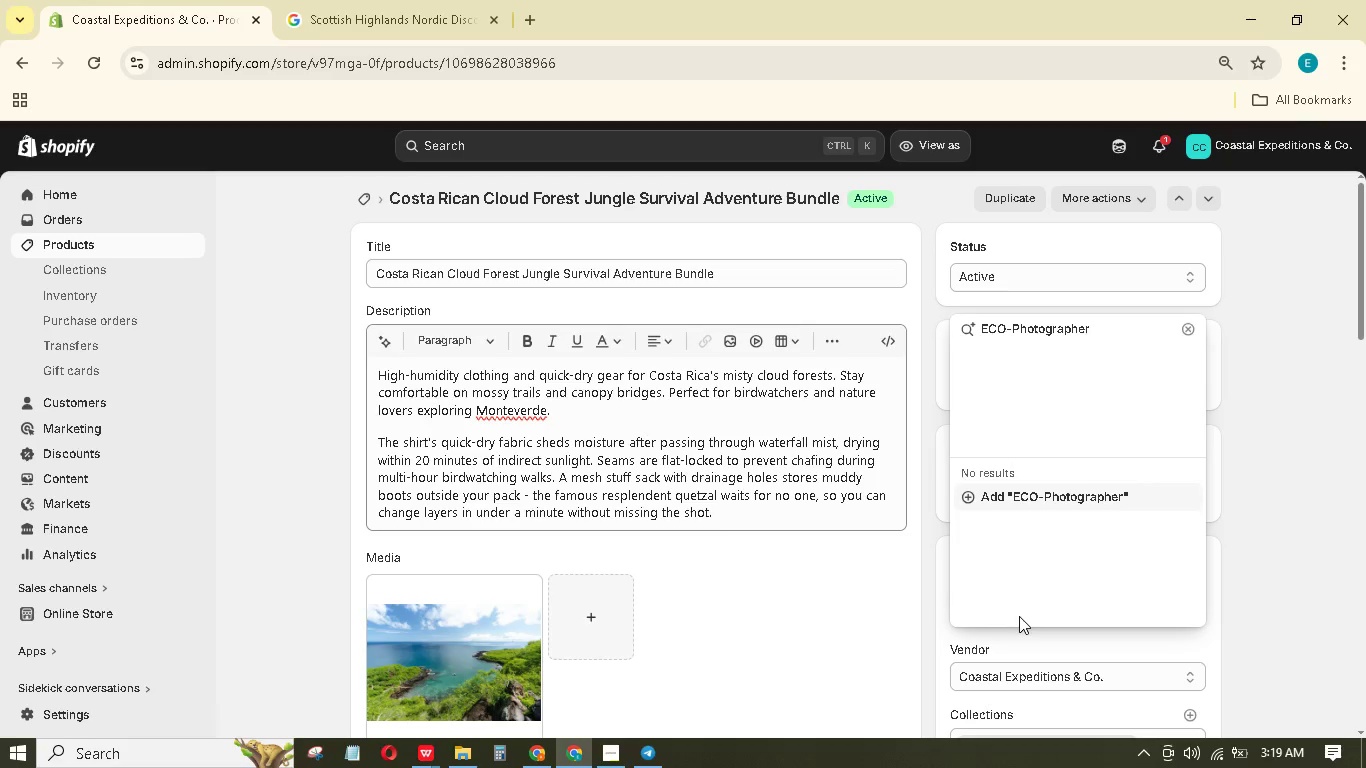 
key(Enter)
 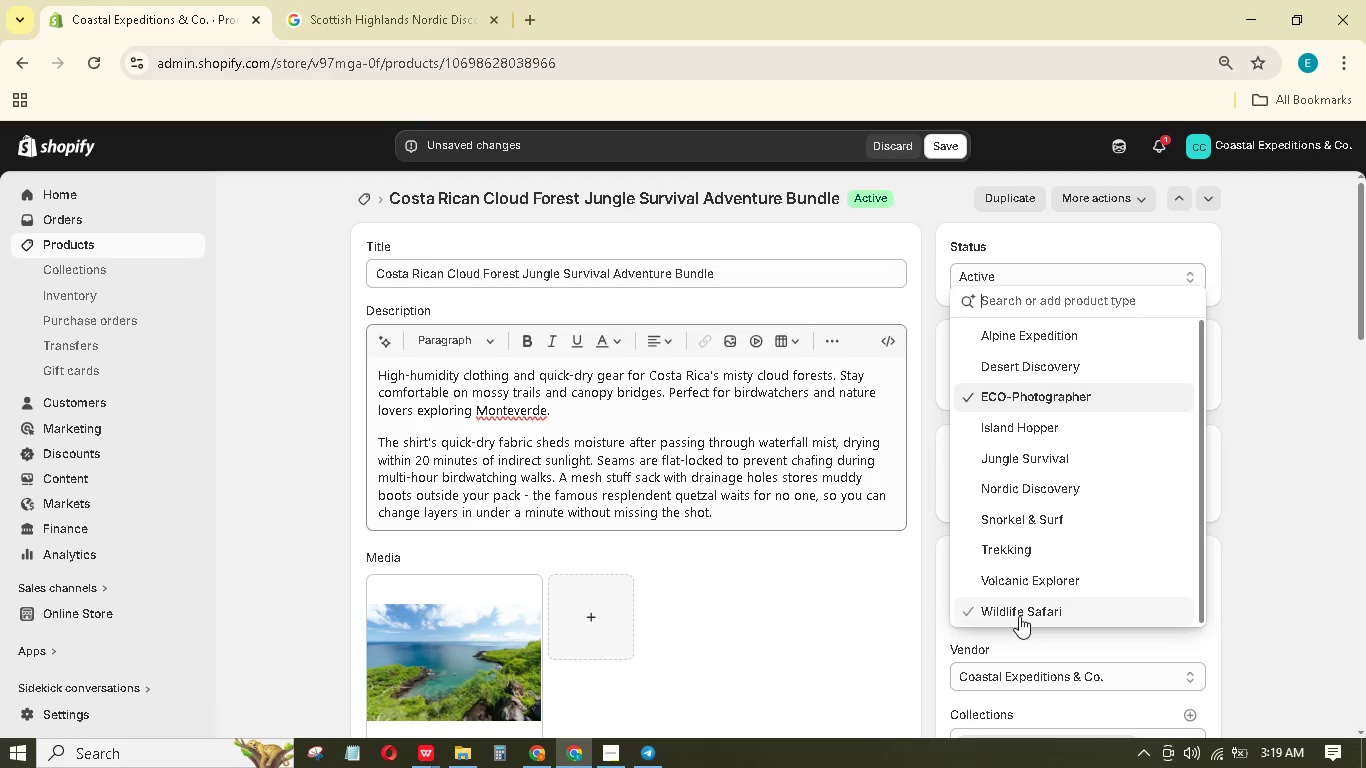 
wait(6.03)
 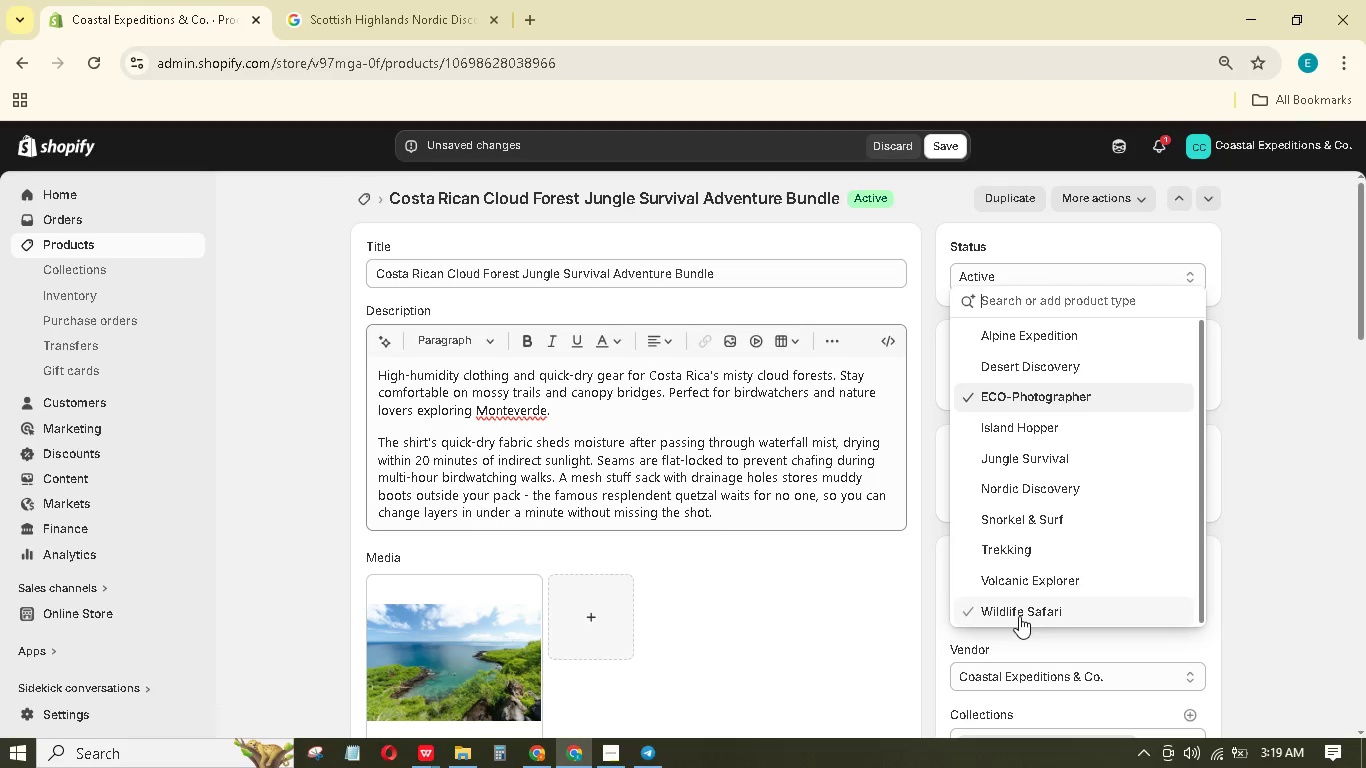 
left_click([933, 147])
 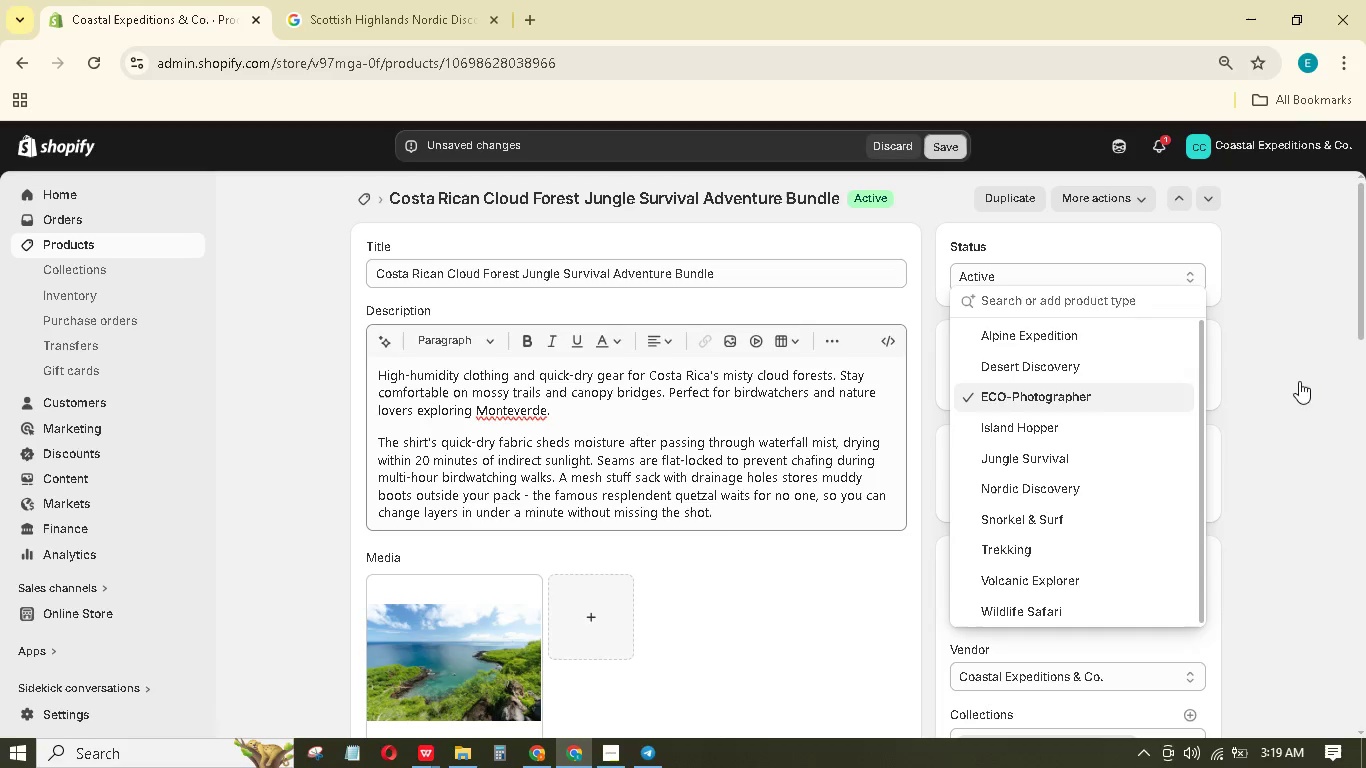 
left_click([1300, 380])
 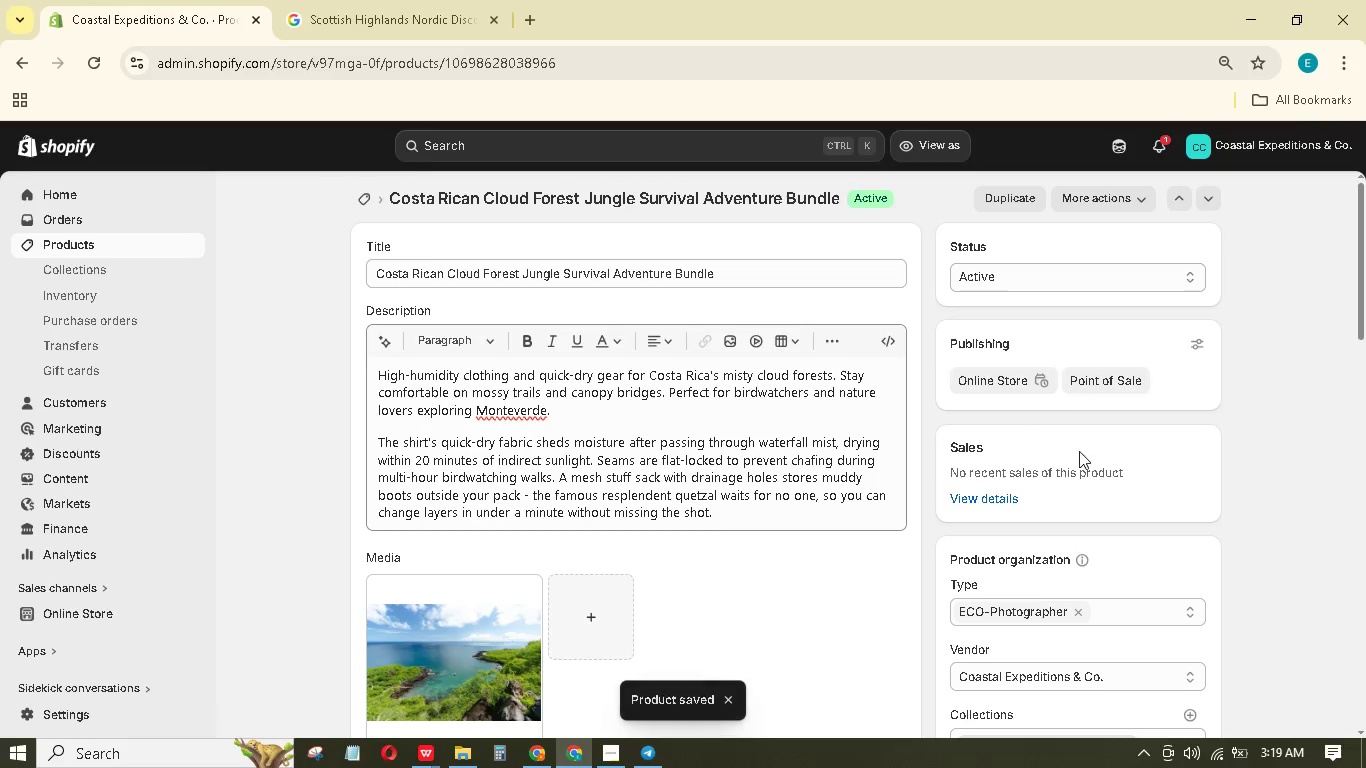 
wait(5.12)
 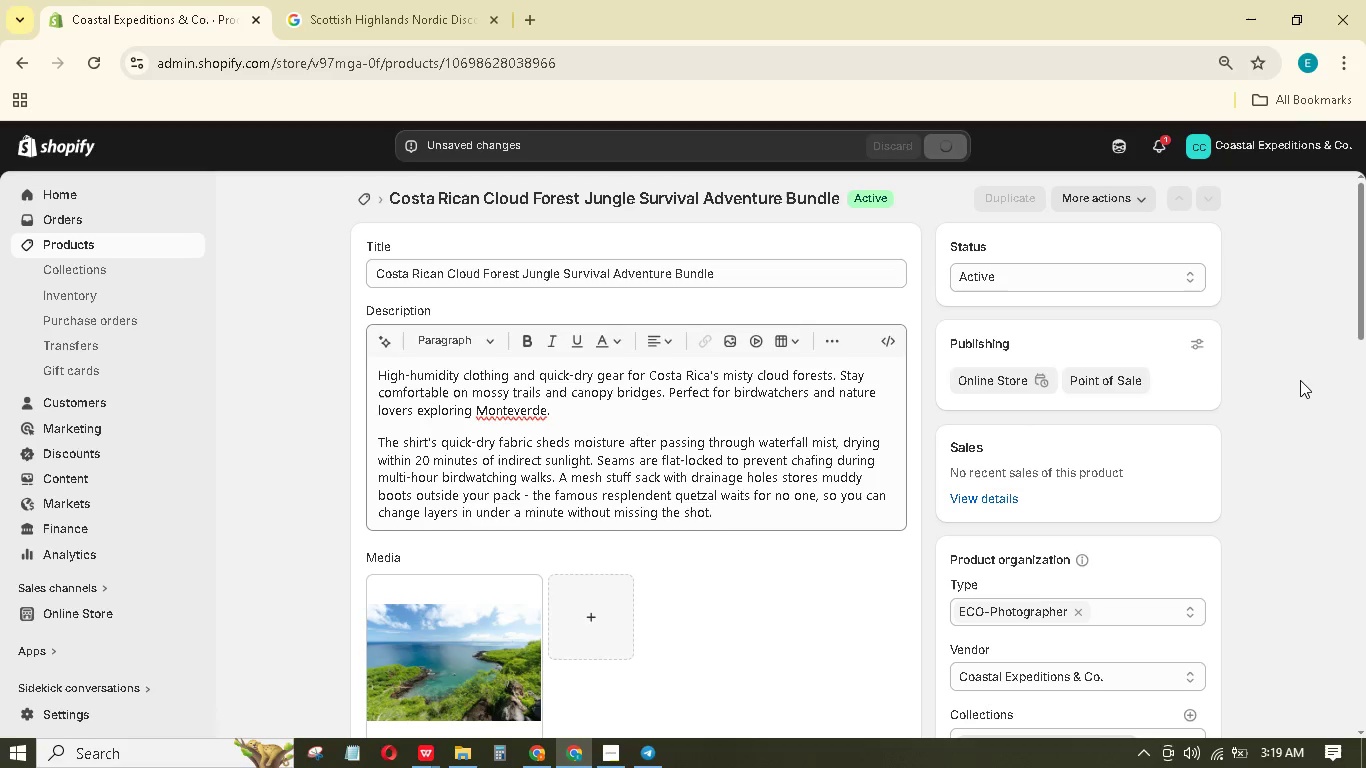 
left_click([1176, 198])
 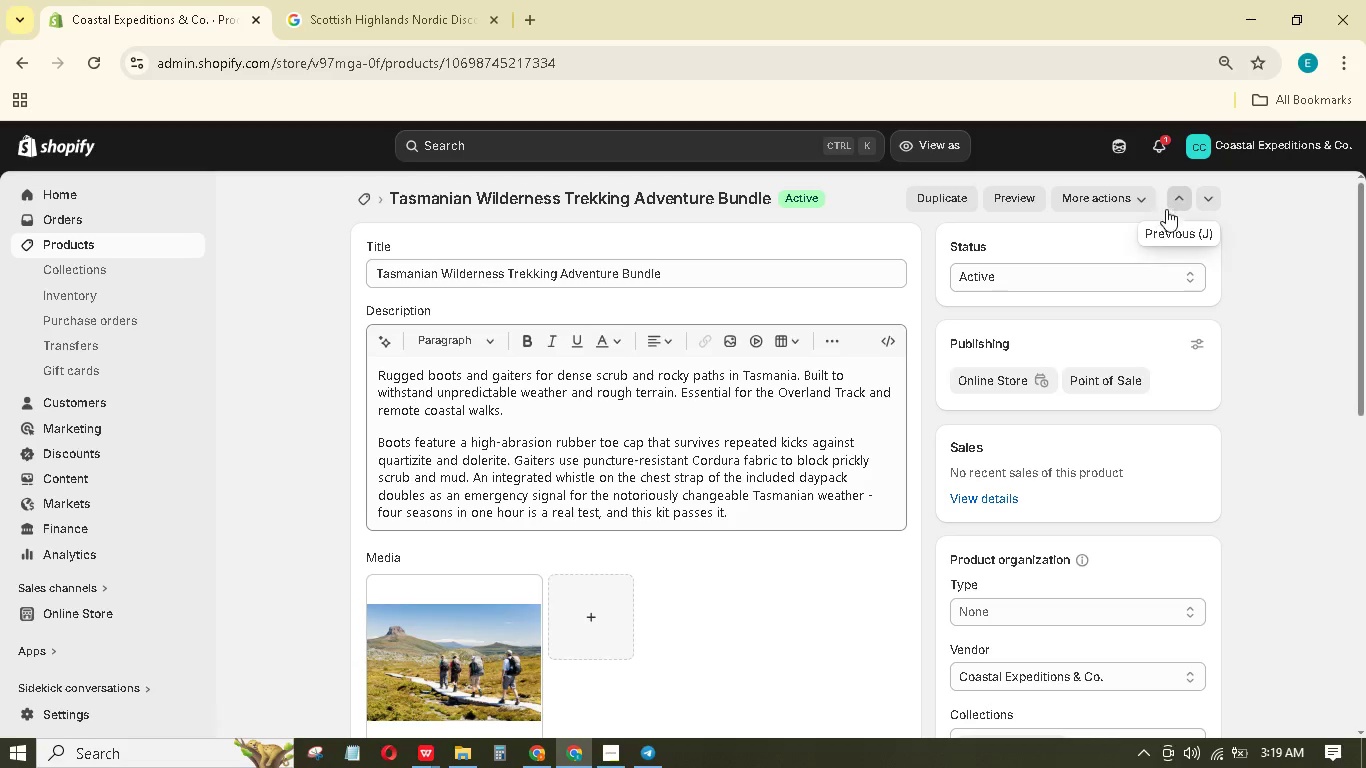 
wait(5.67)
 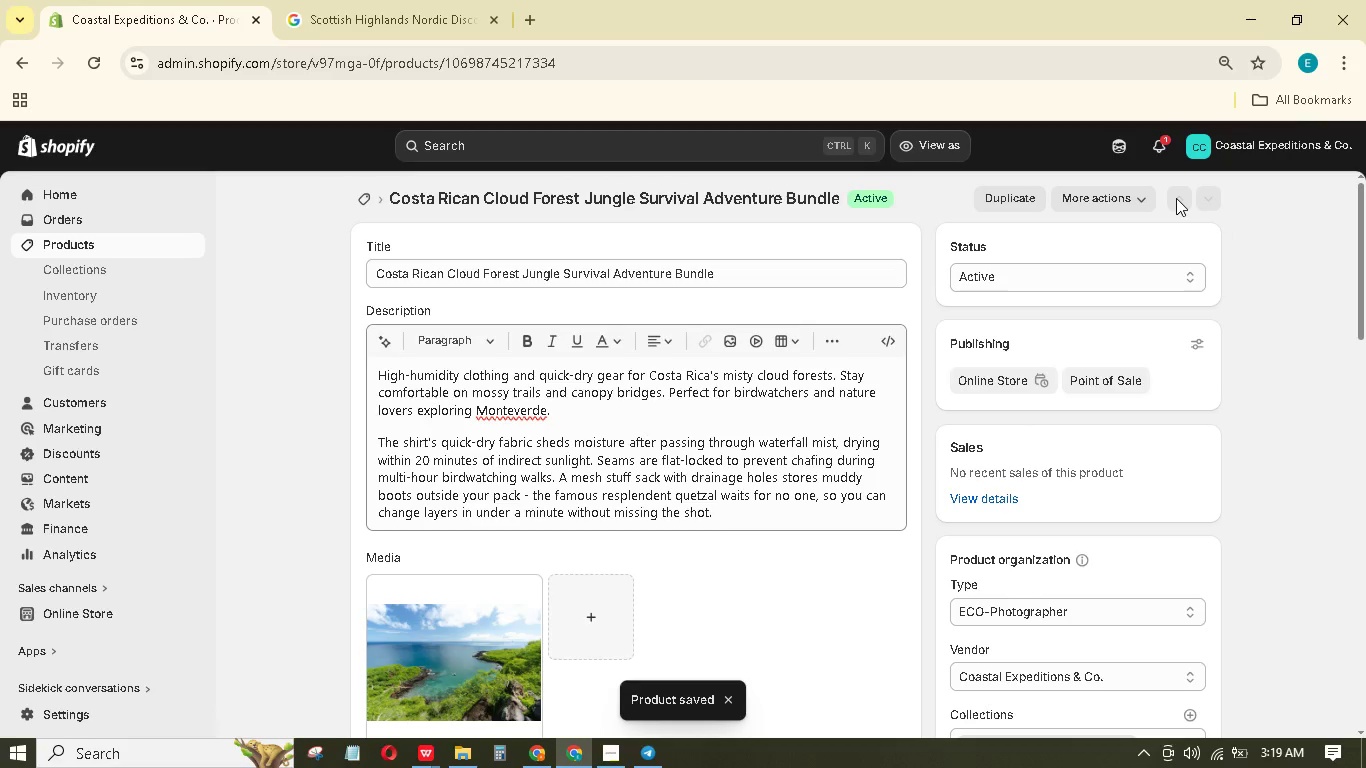 
scroll: coordinate [1048, 530], scroll_direction: down, amount: 2.0
 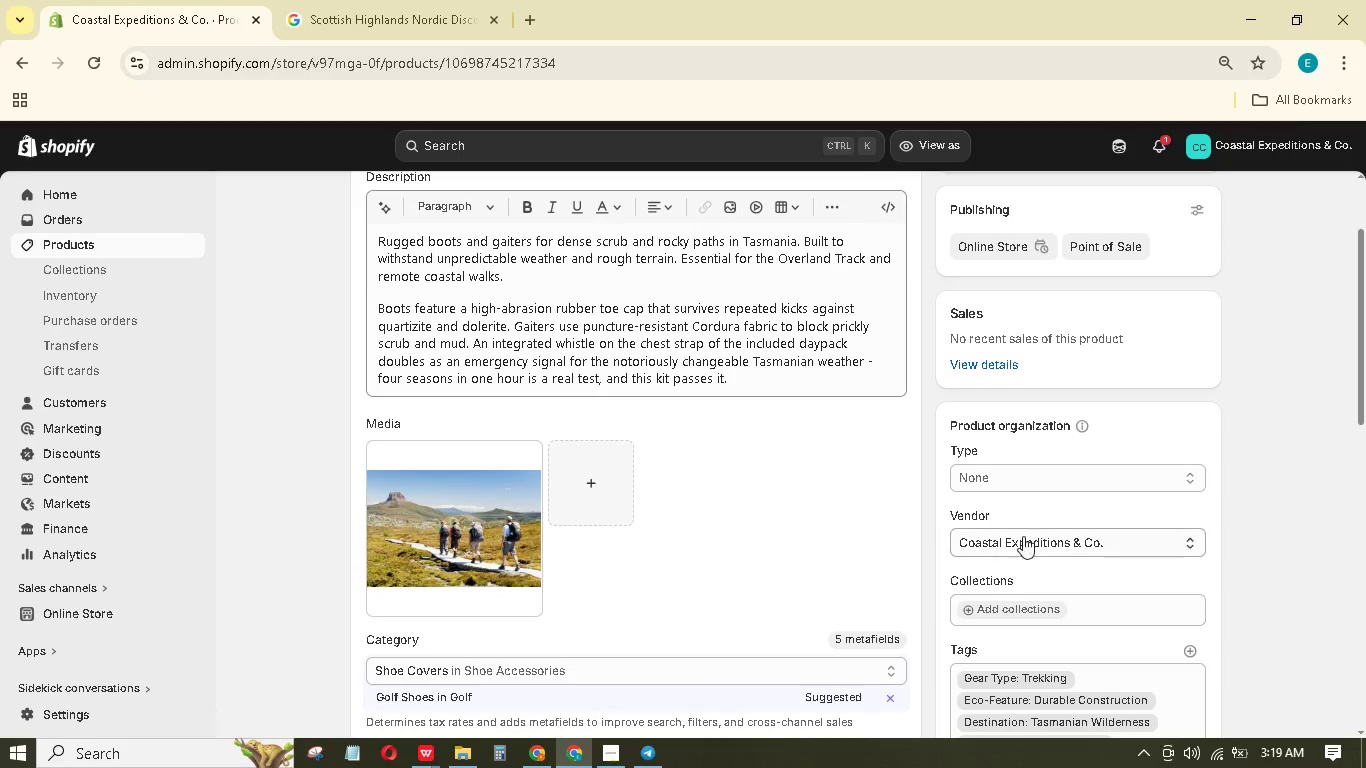 
left_click([1051, 477])
 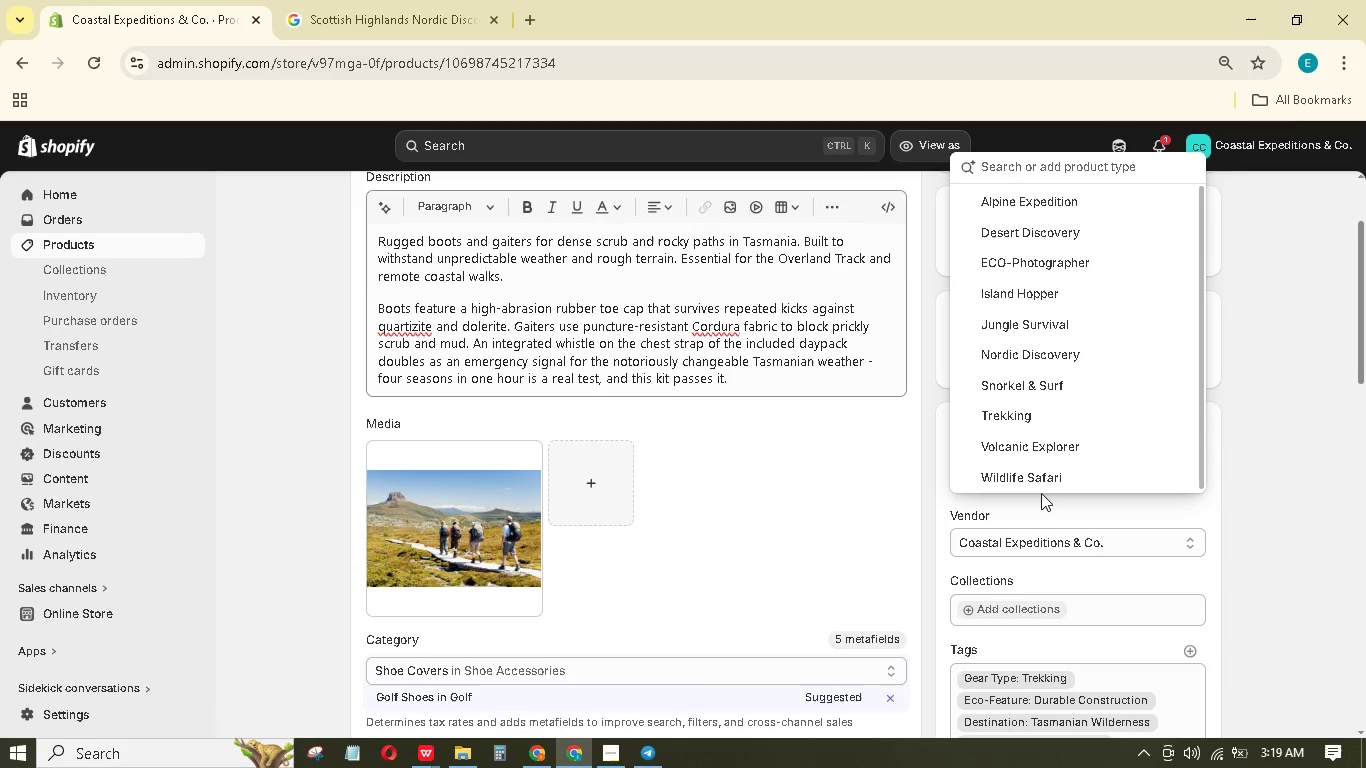 
type(Jungle Survi)
 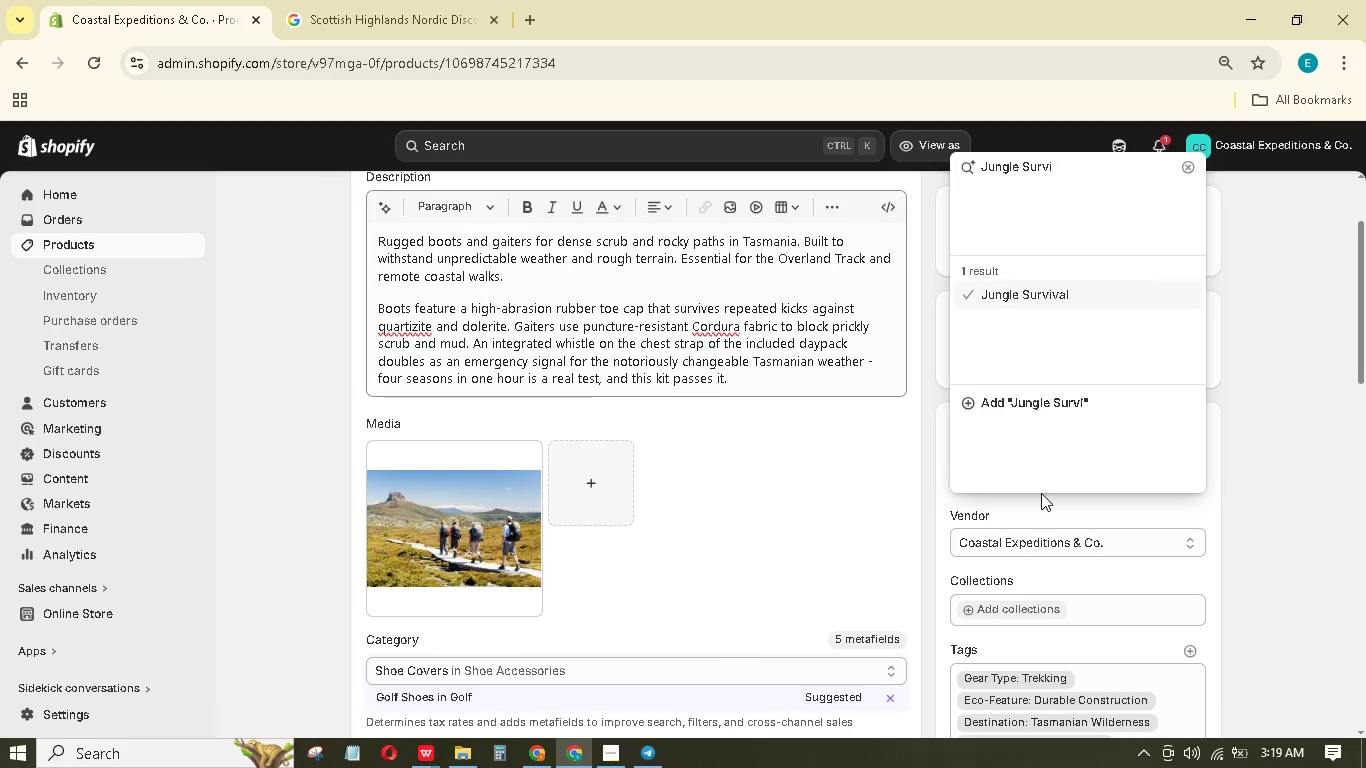 
wait(6.34)
 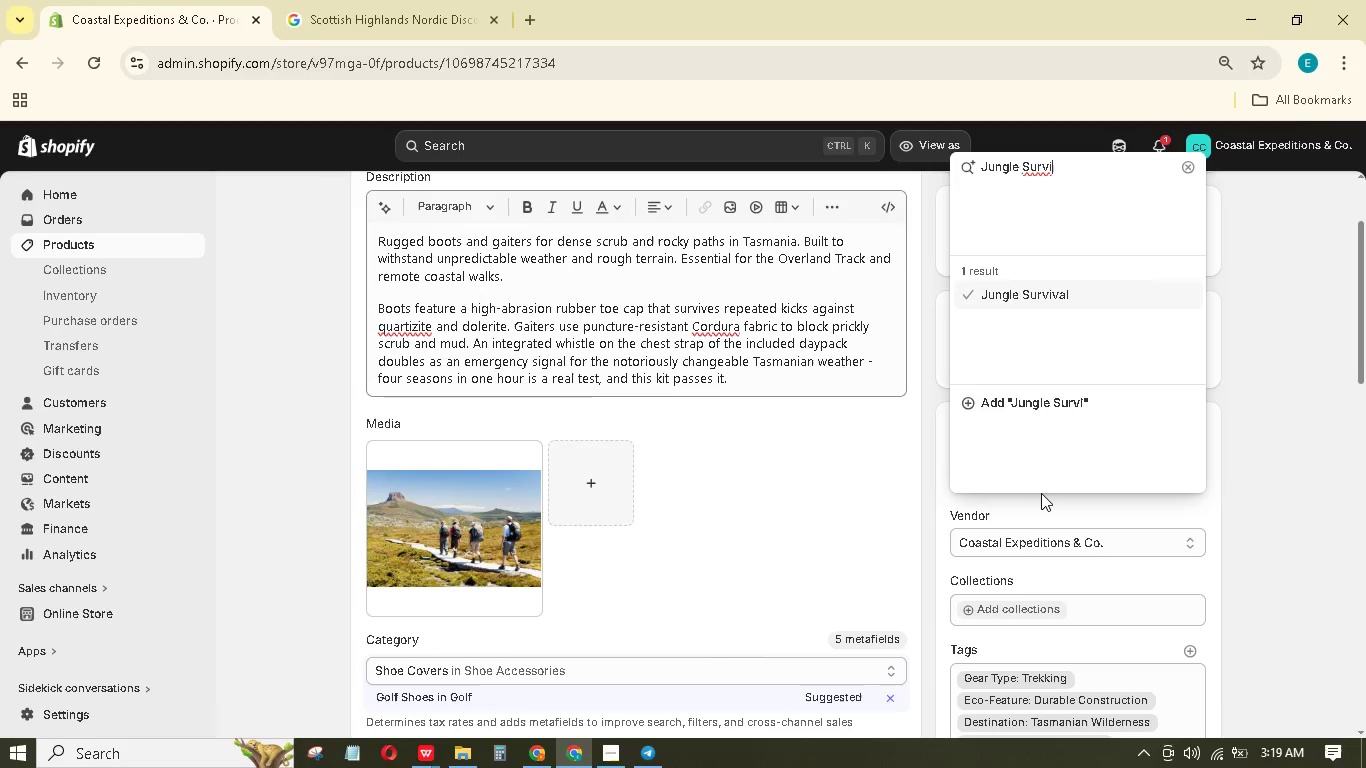 
type(val)
 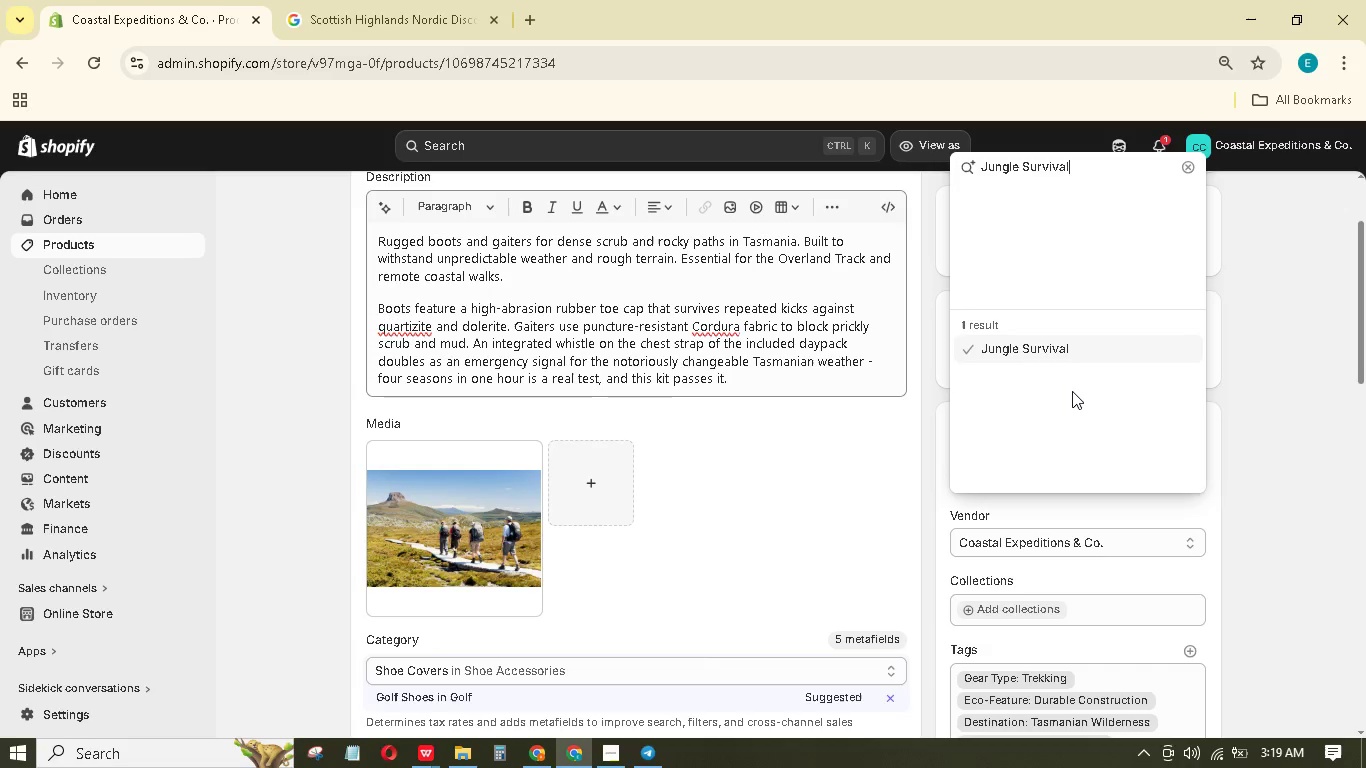 
key(Enter)
 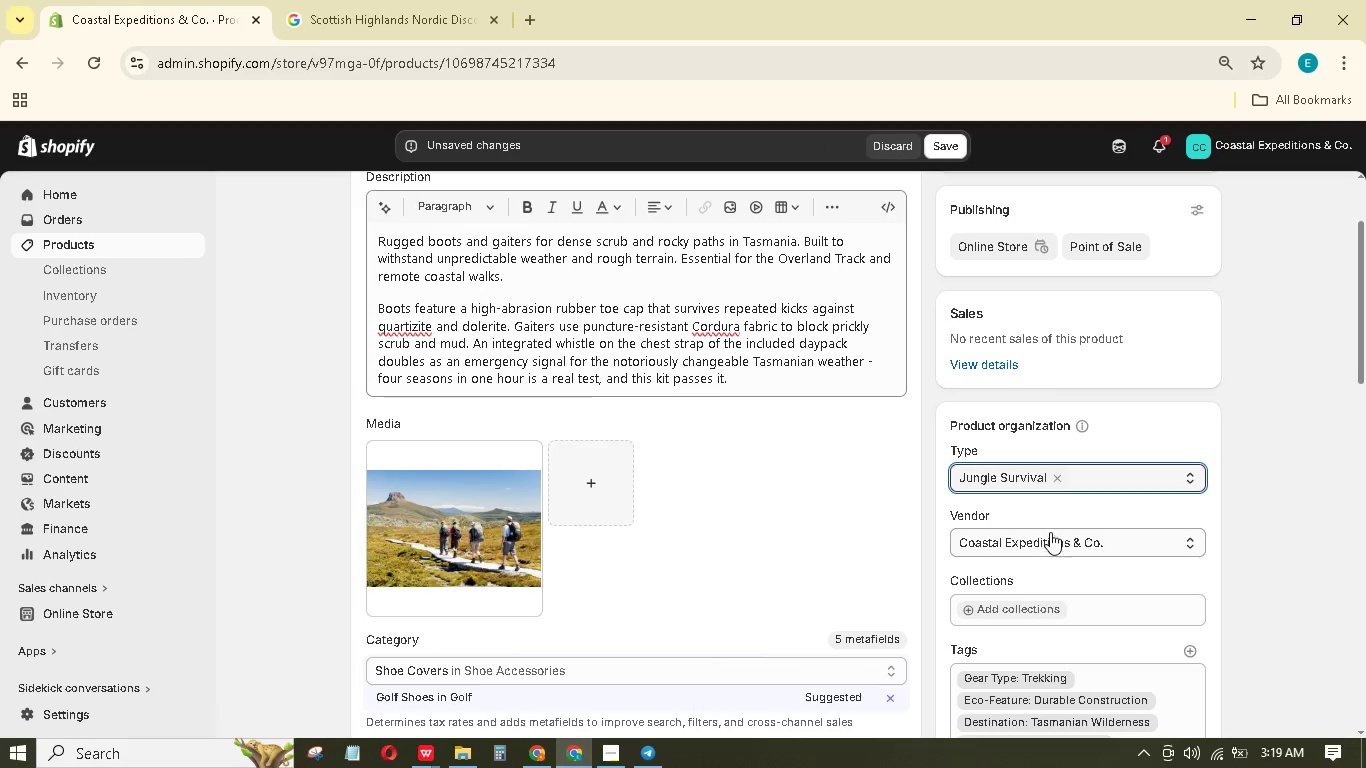 
scroll: coordinate [1211, 274], scroll_direction: up, amount: 5.0
 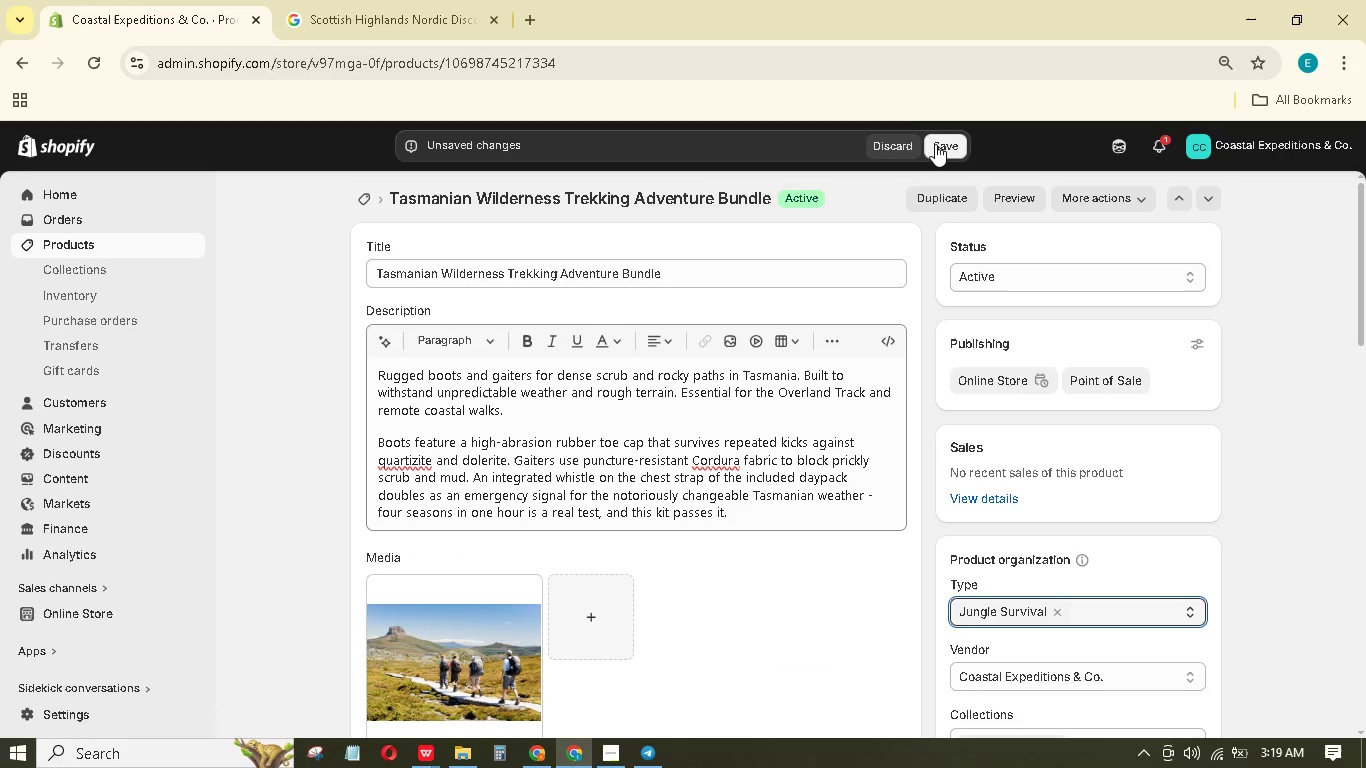 
left_click([936, 144])
 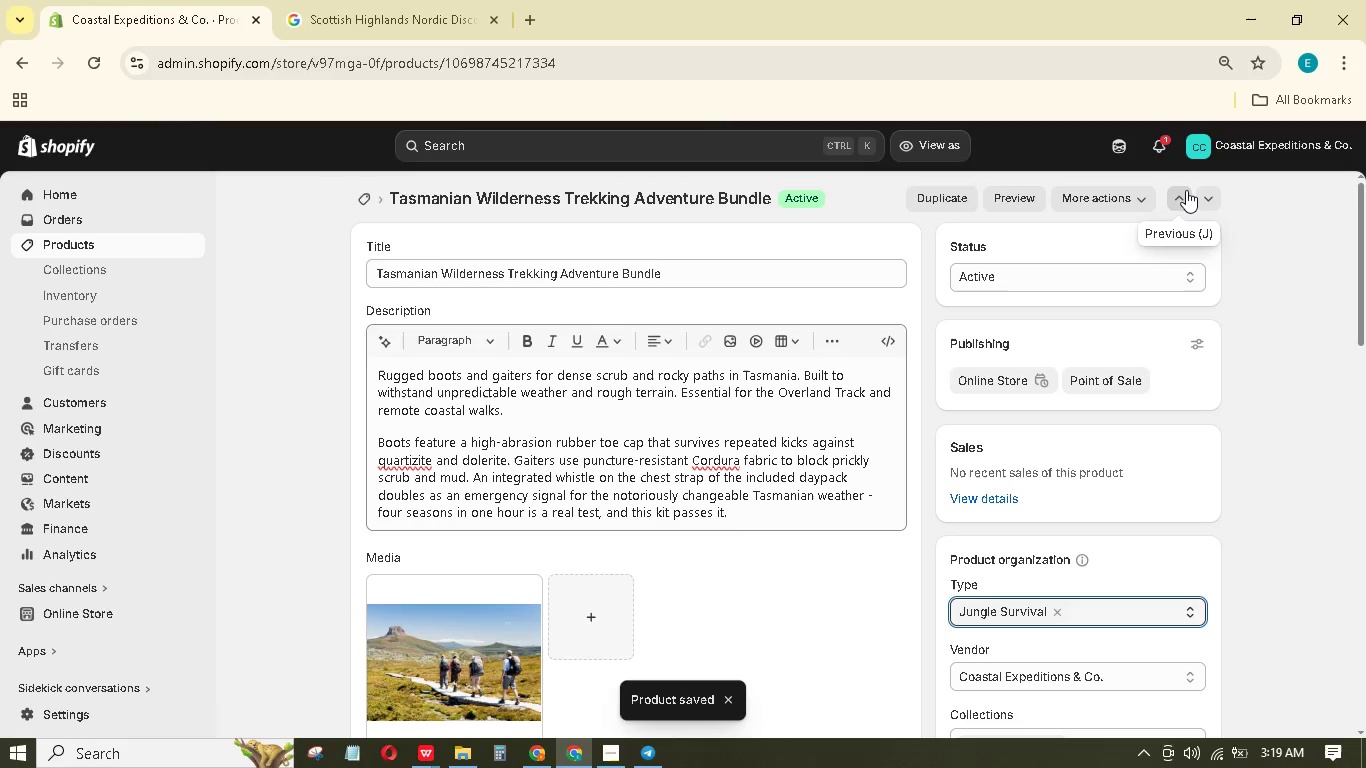 
wait(6.67)
 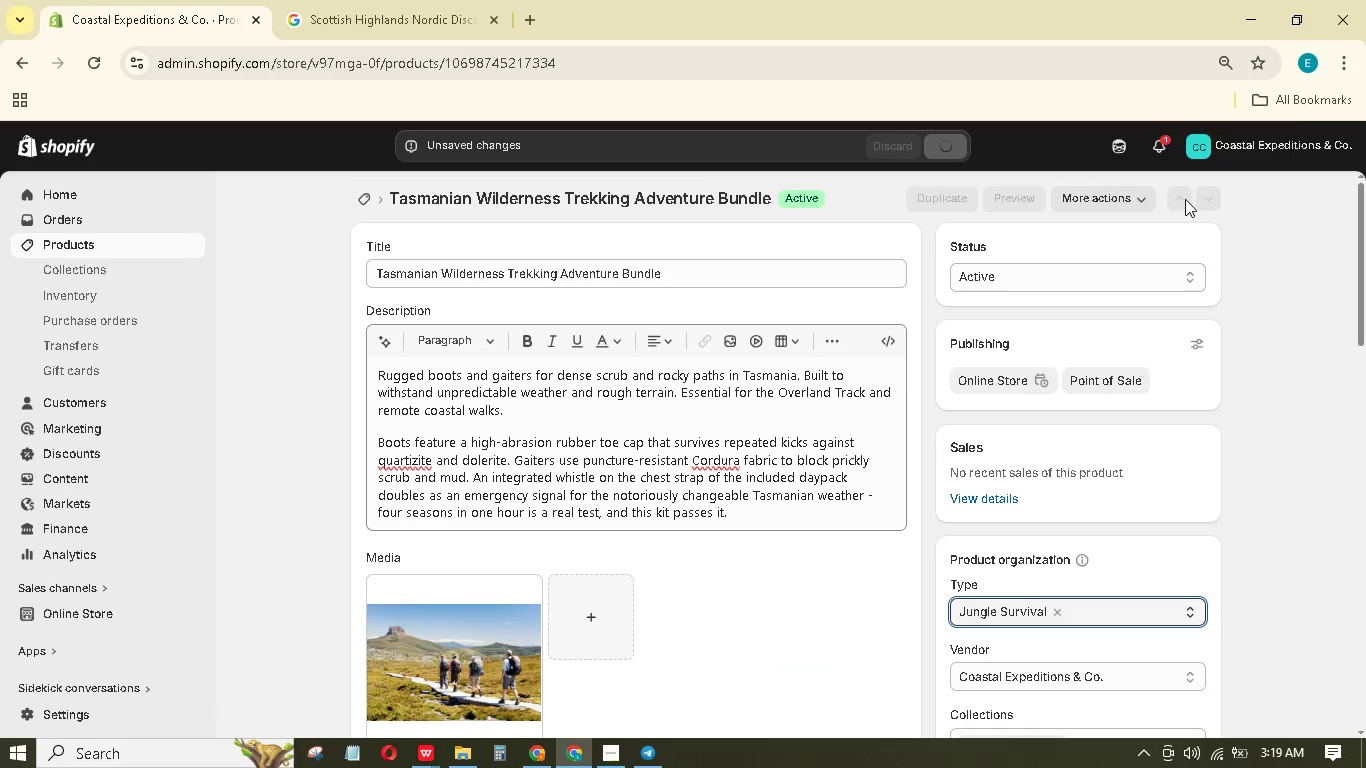 
left_click([1182, 203])
 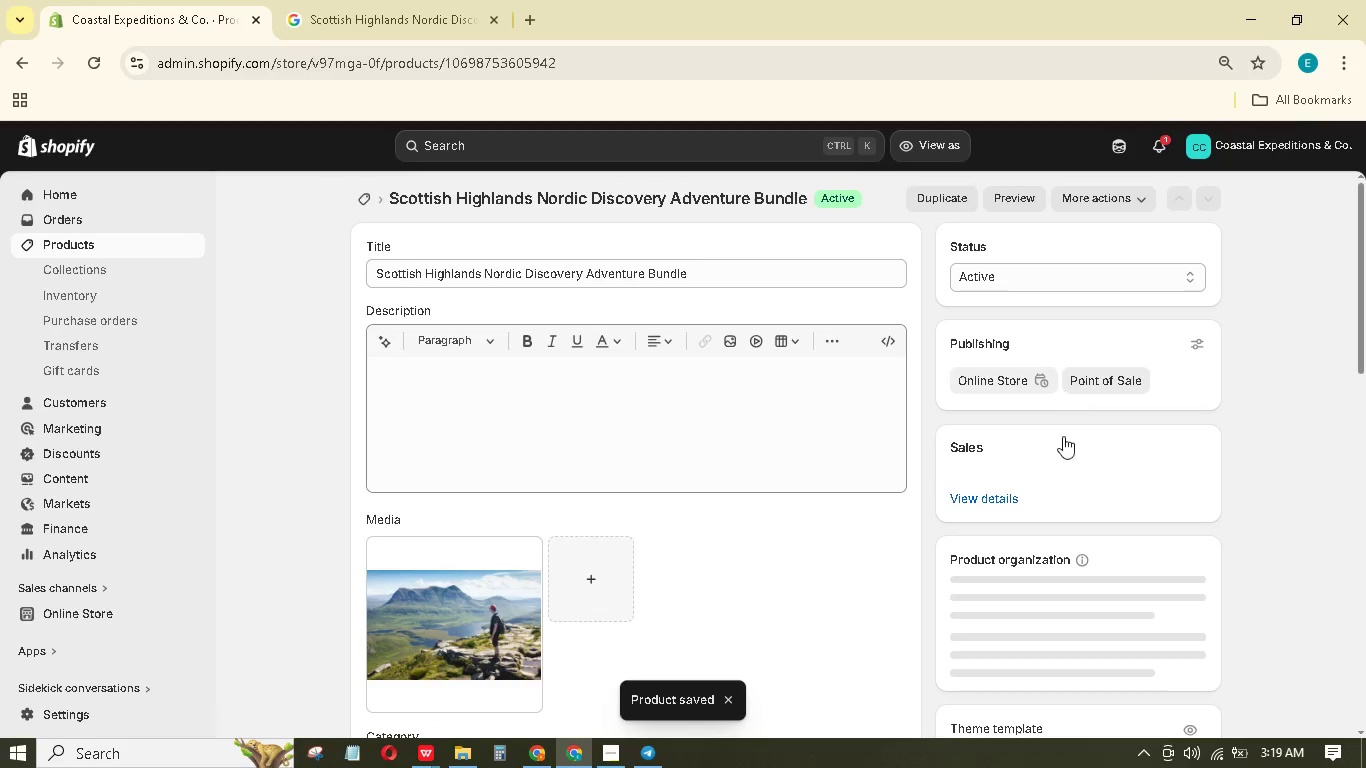 
scroll: coordinate [1037, 536], scroll_direction: down, amount: 3.0
 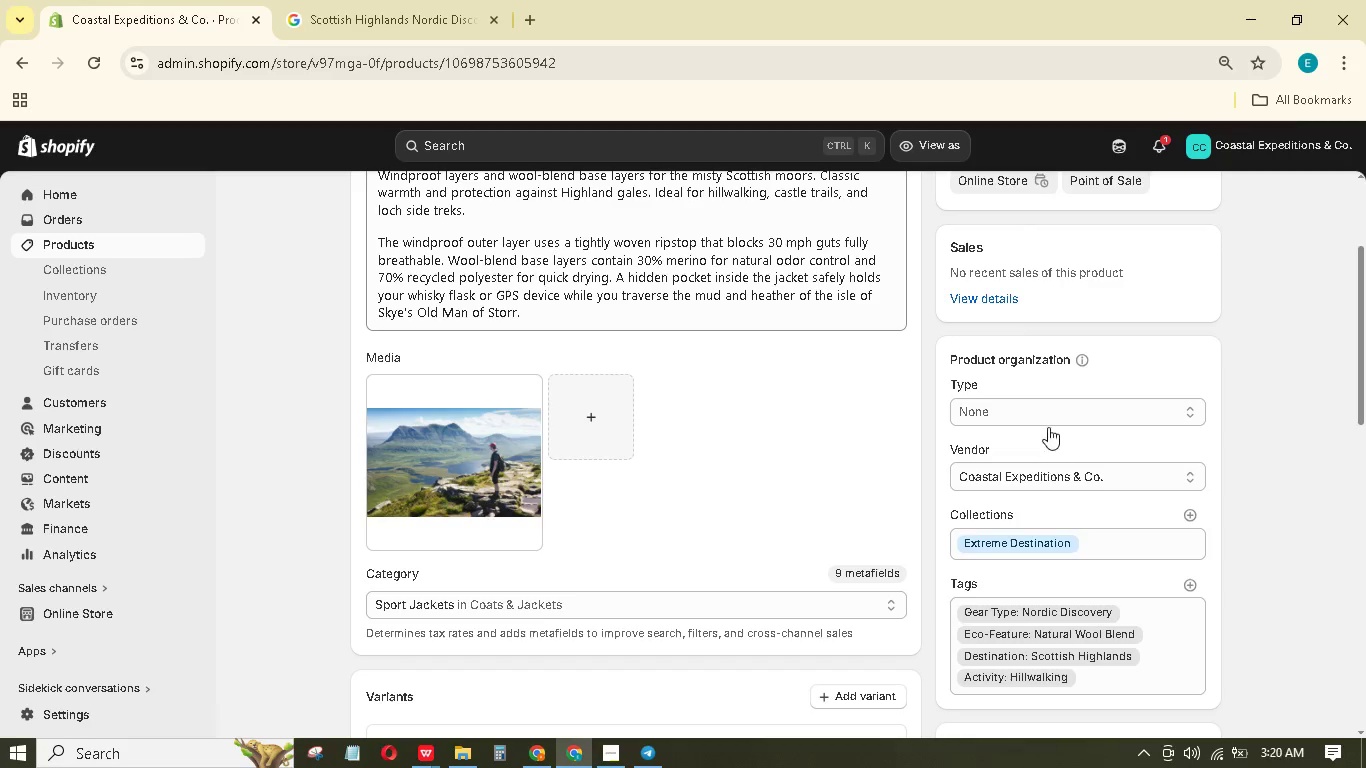 
left_click([1046, 406])
 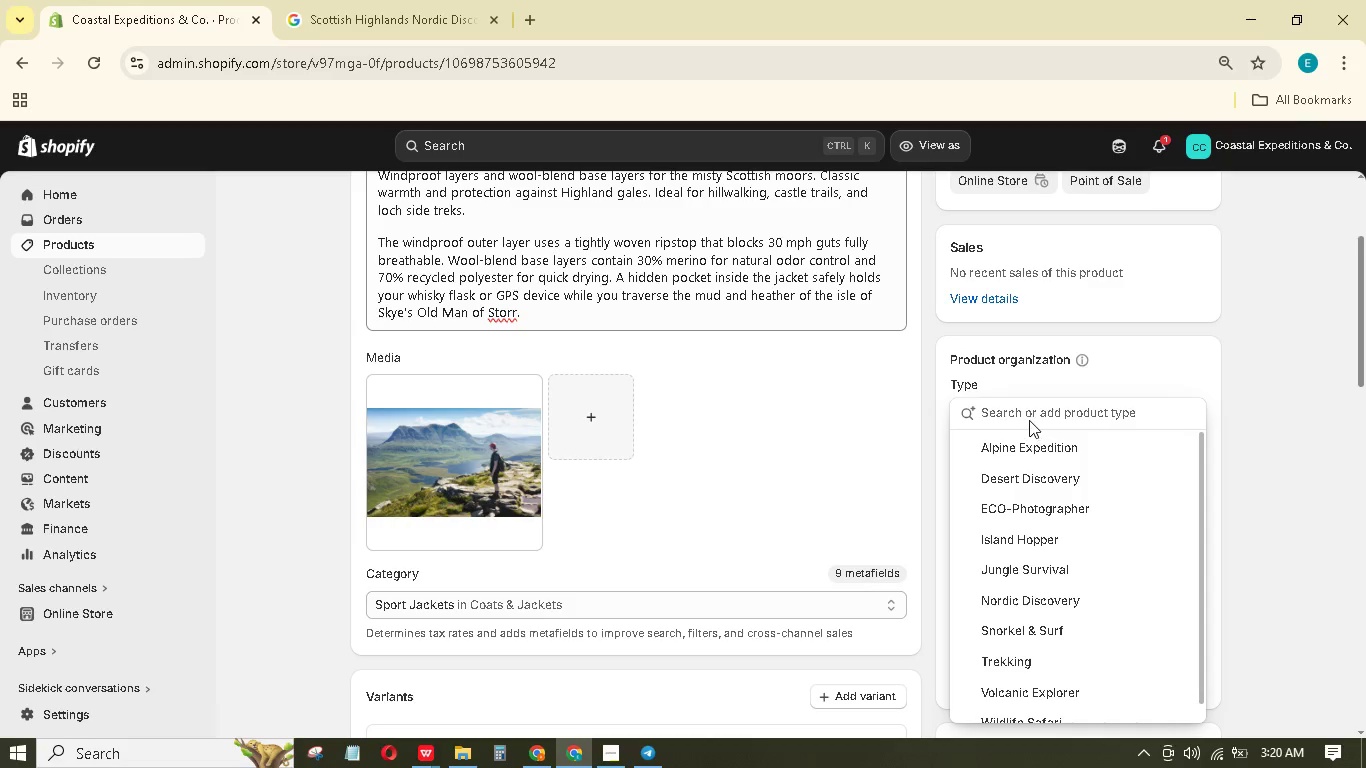 
scroll: coordinate [1040, 574], scroll_direction: down, amount: 4.0
 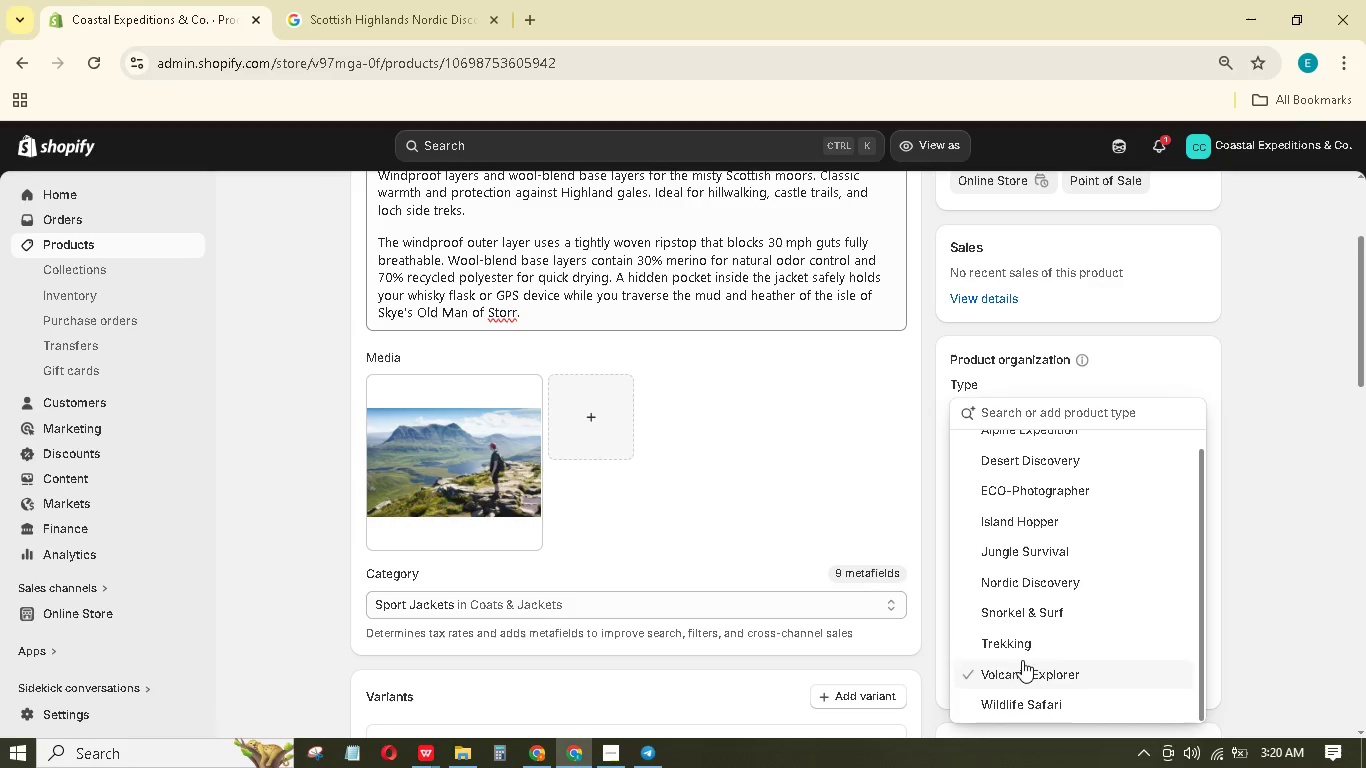 
left_click([1024, 645])
 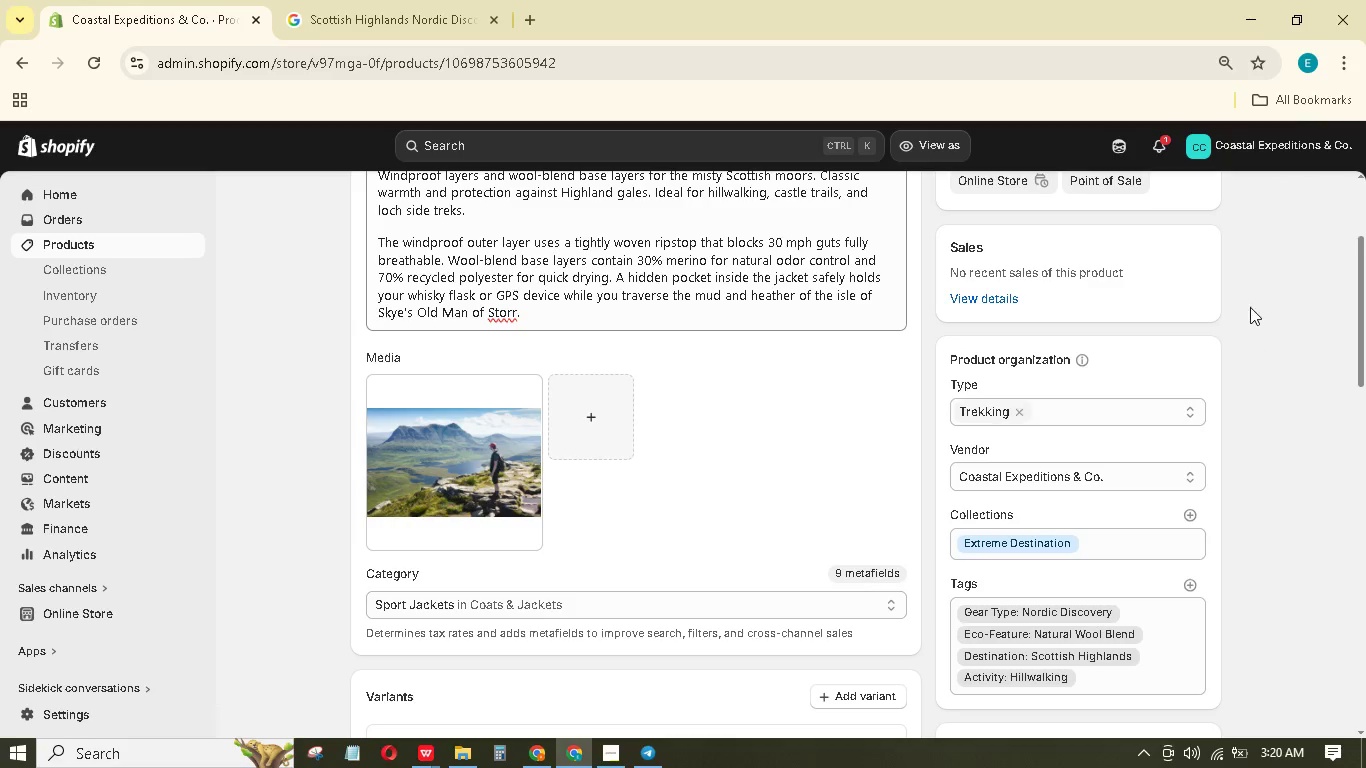 
scroll: coordinate [1205, 261], scroll_direction: up, amount: 8.0
 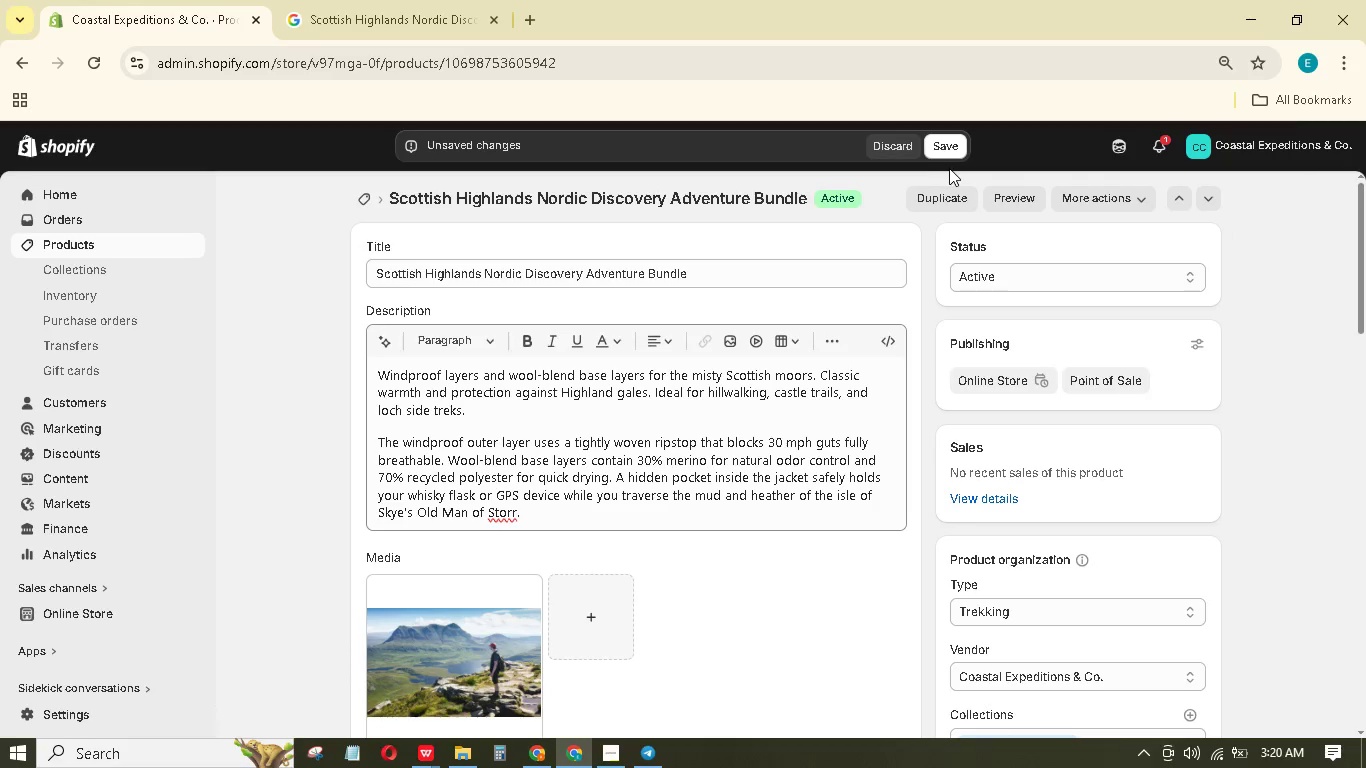 
left_click([933, 144])
 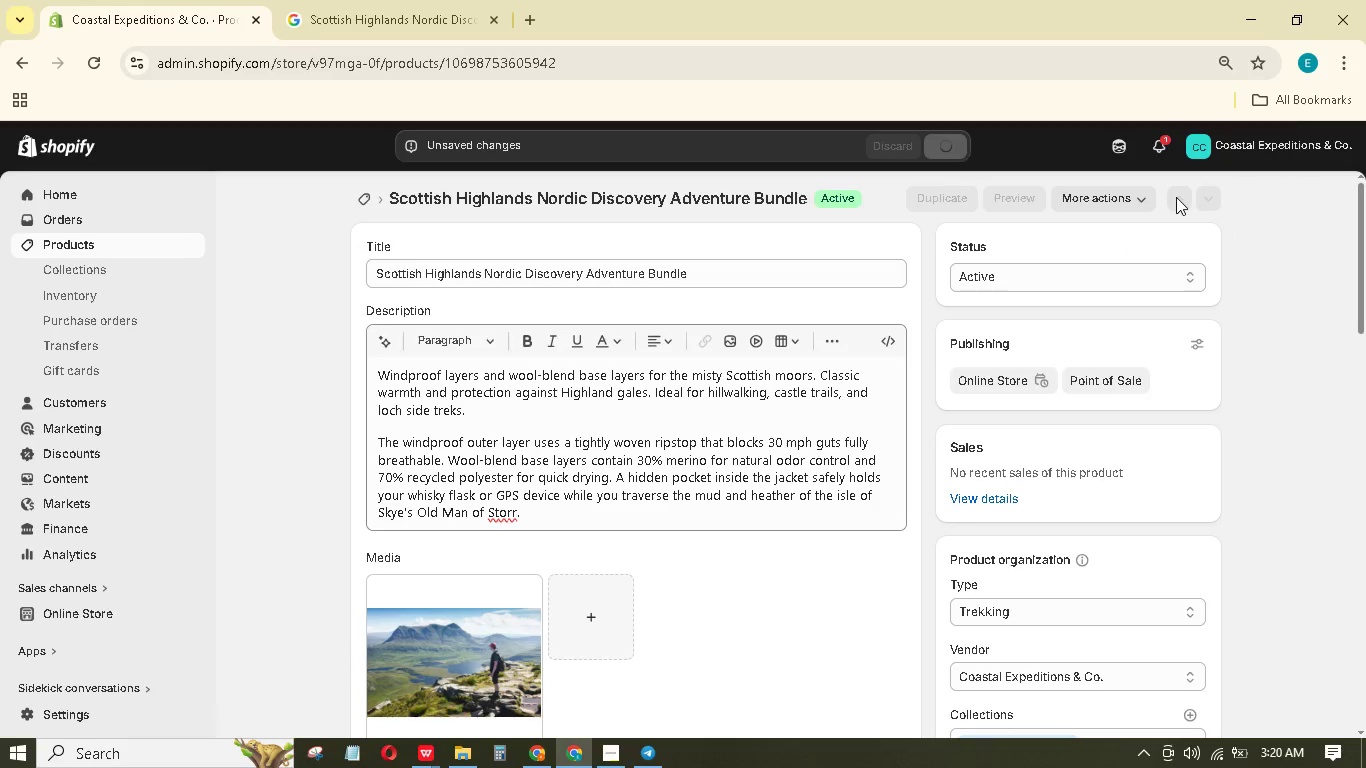 
wait(5.2)
 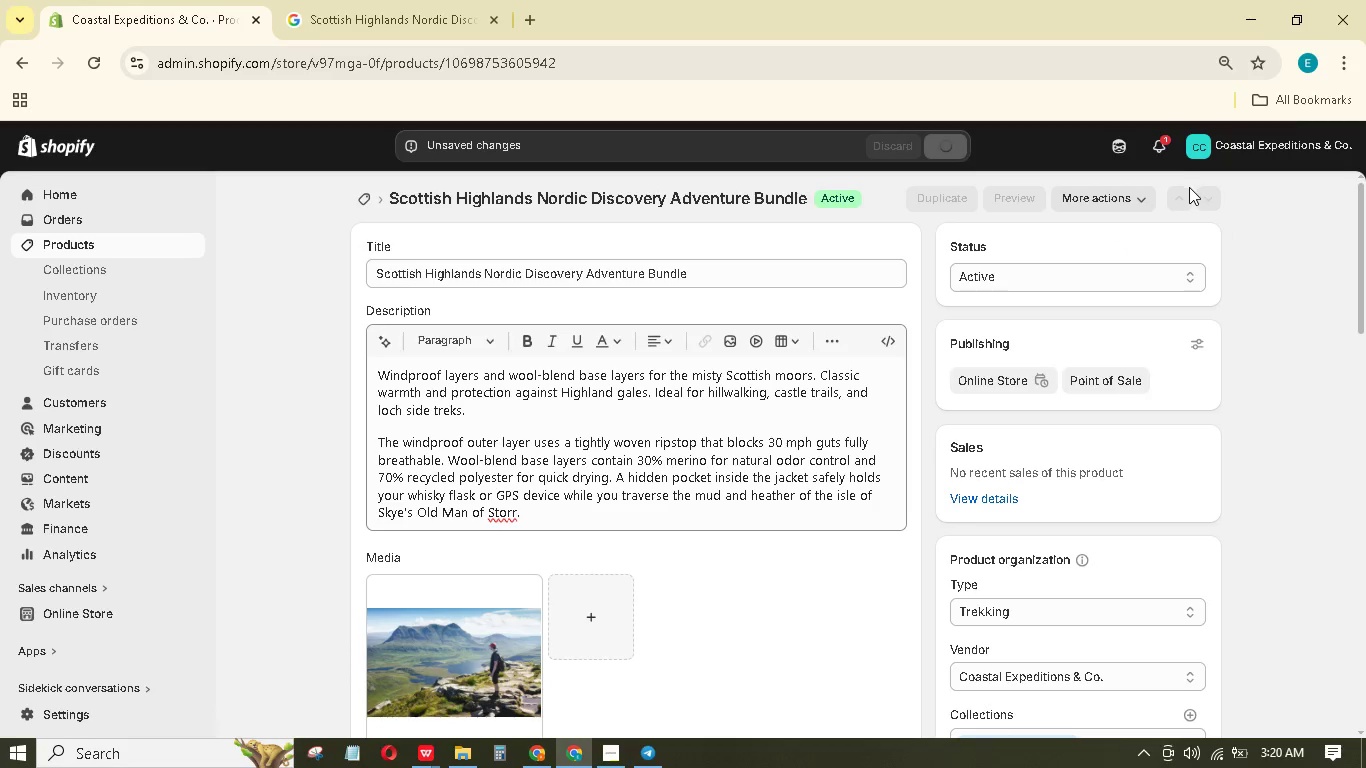 
left_click([1176, 197])
 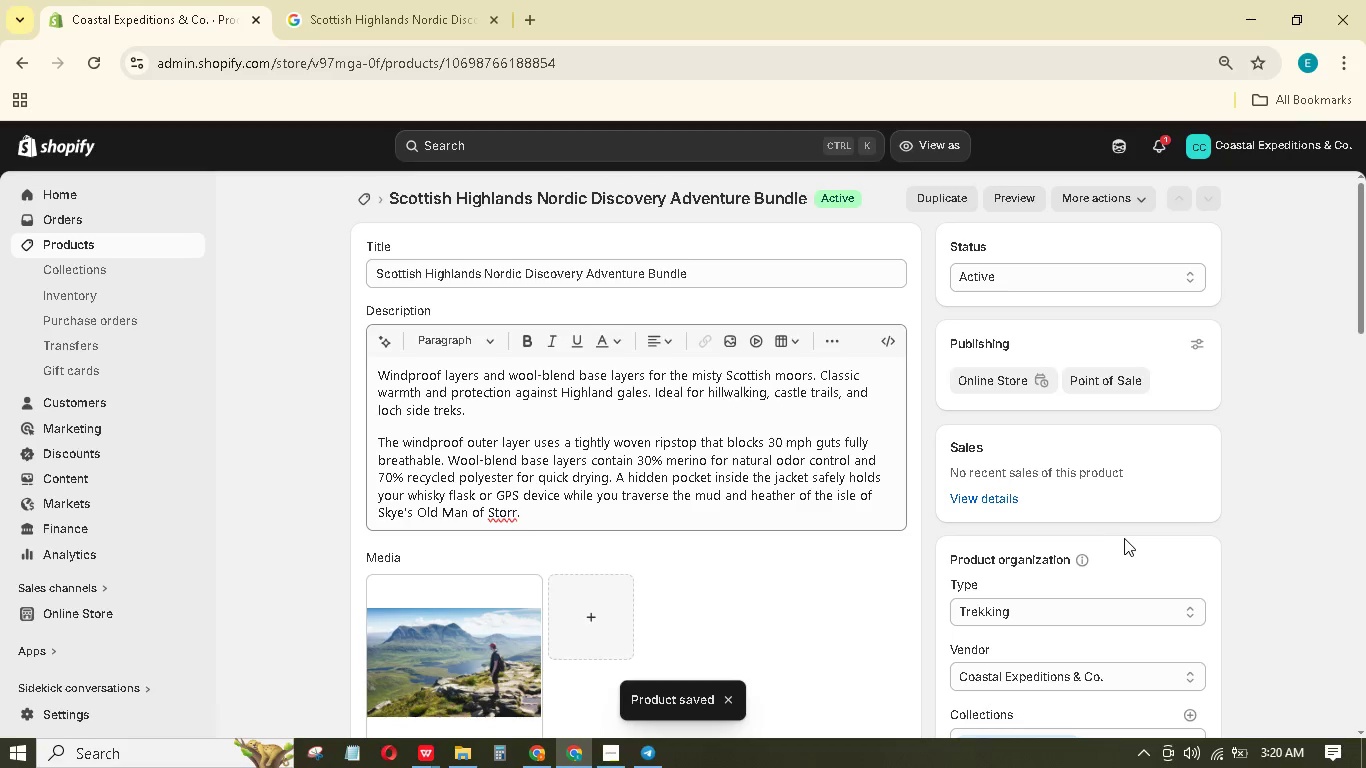 
scroll: coordinate [1124, 538], scroll_direction: down, amount: 3.0
 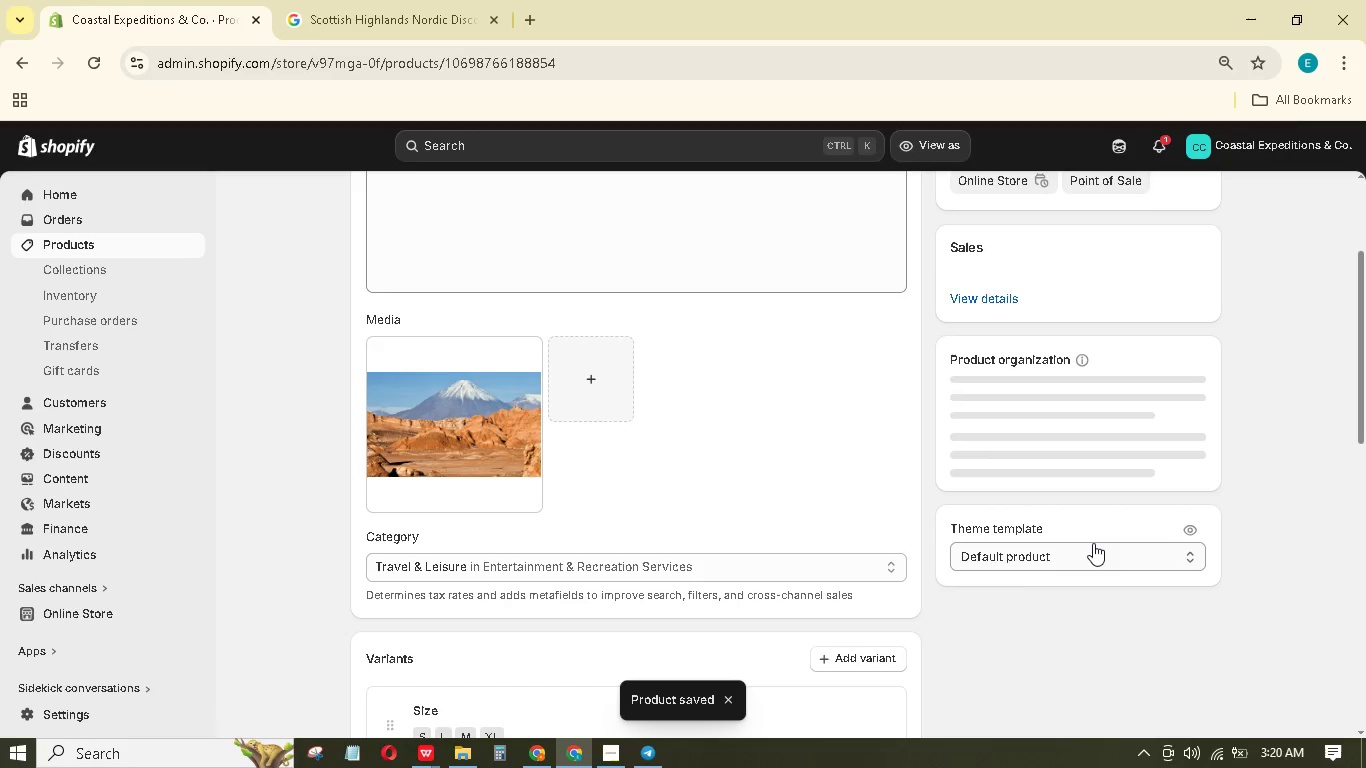 
scroll: coordinate [1096, 542], scroll_direction: up, amount: 8.0
 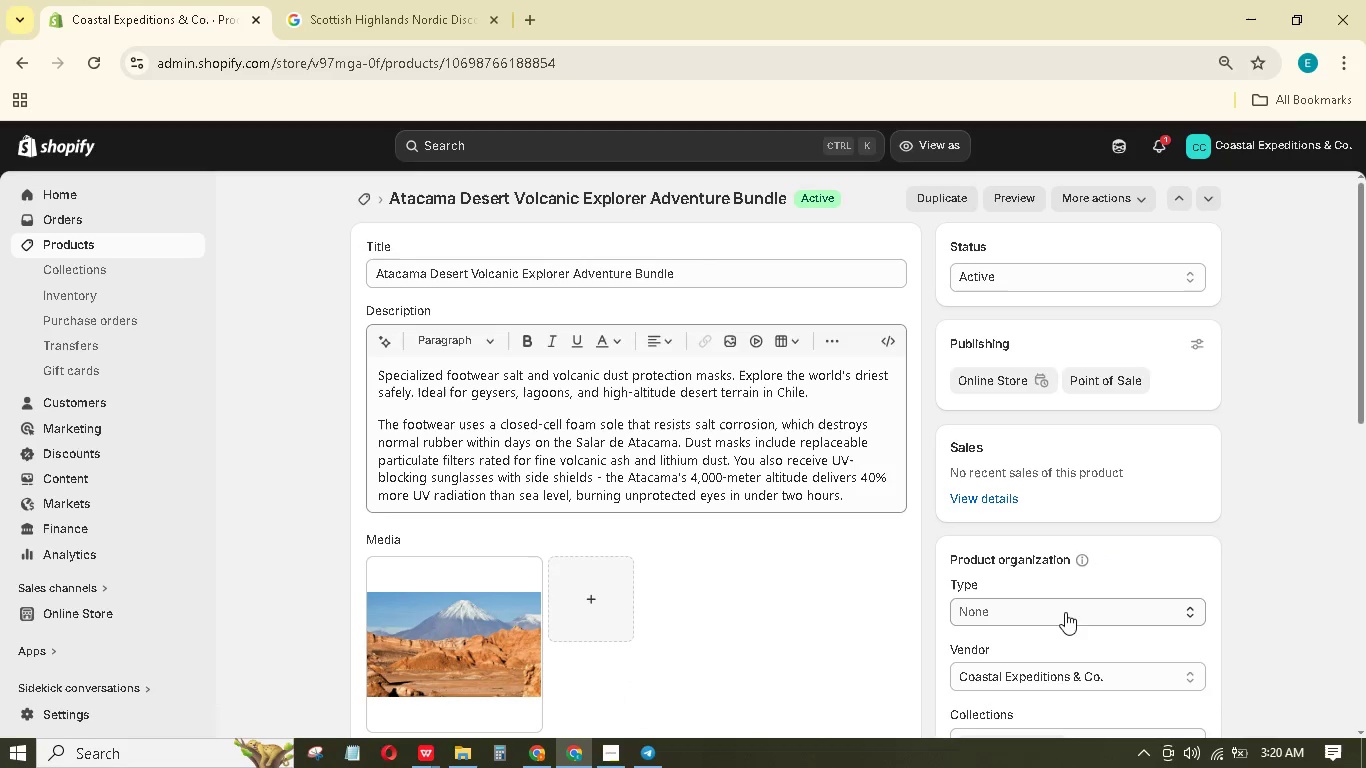 
left_click([1060, 616])
 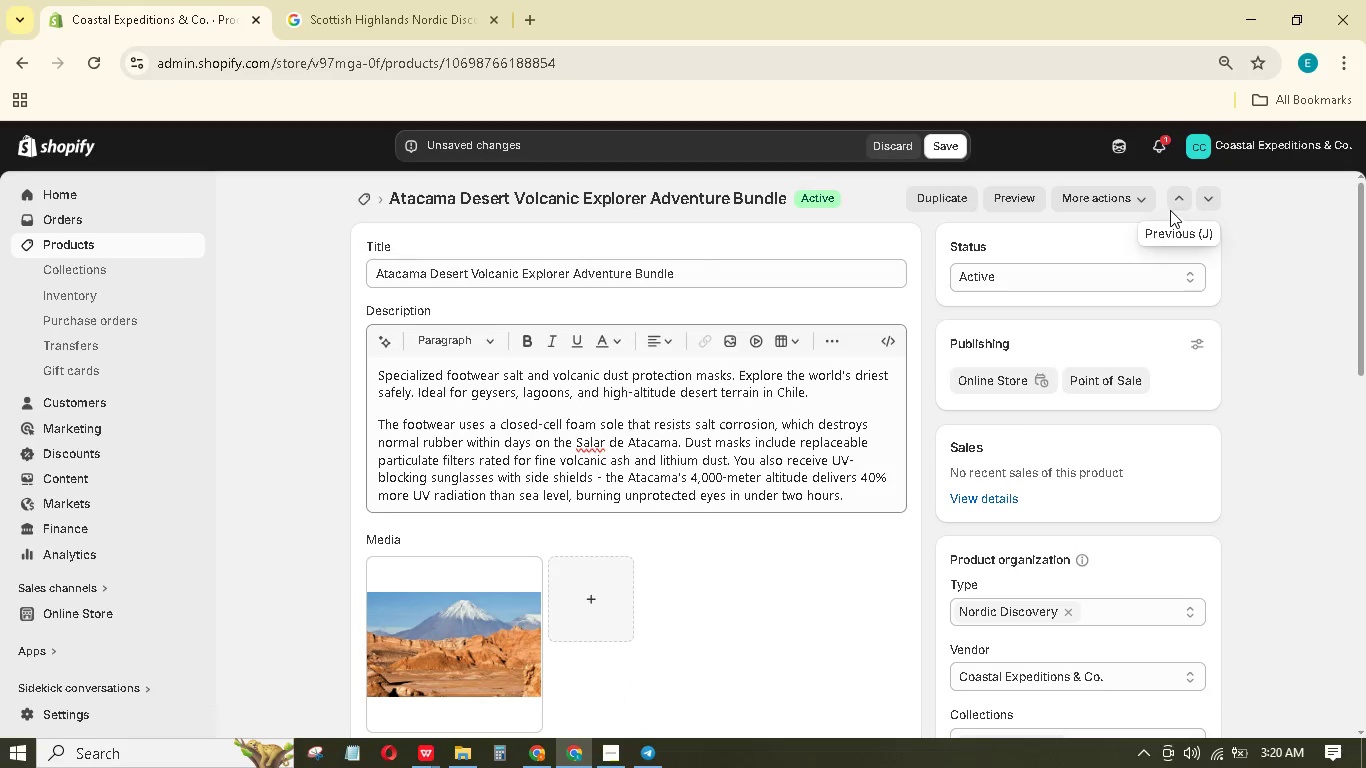 
left_click([936, 143])
 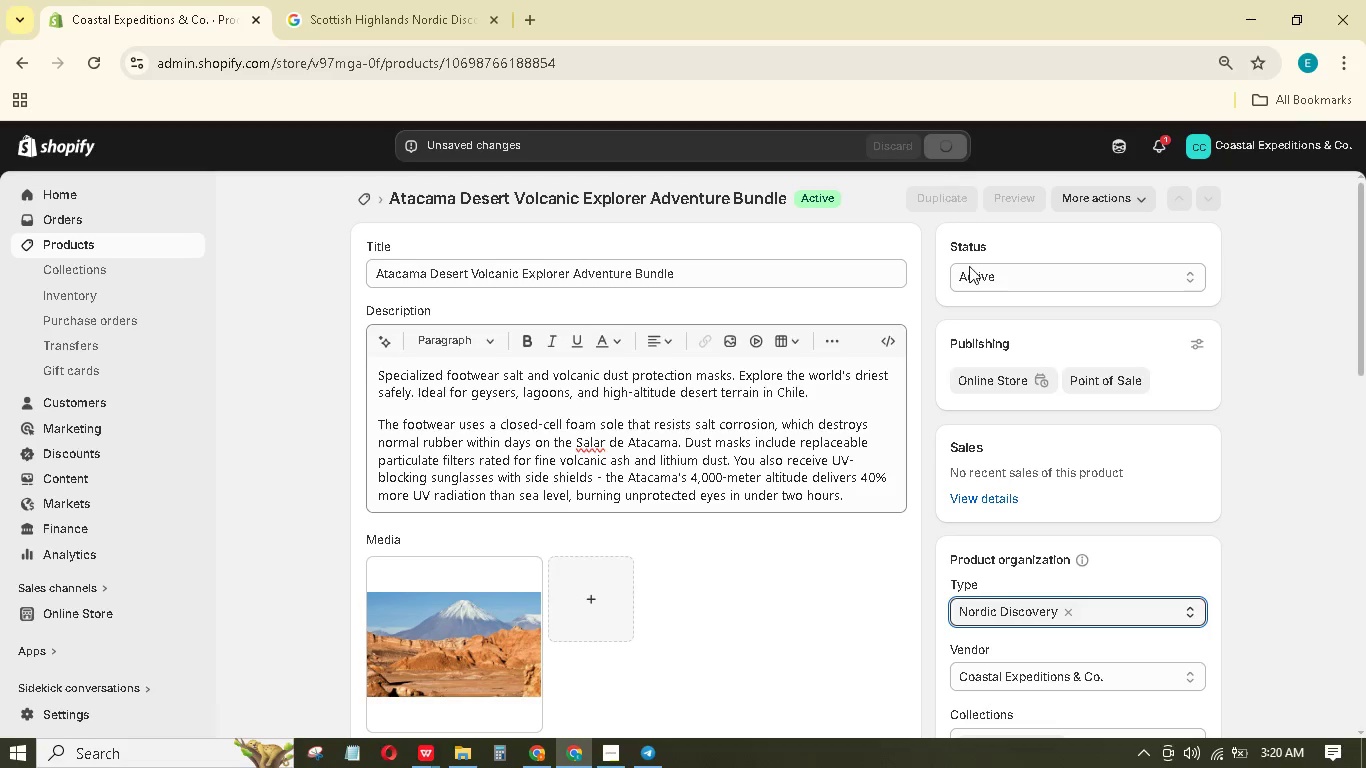 
scroll: coordinate [1013, 570], scroll_direction: down, amount: 3.0
 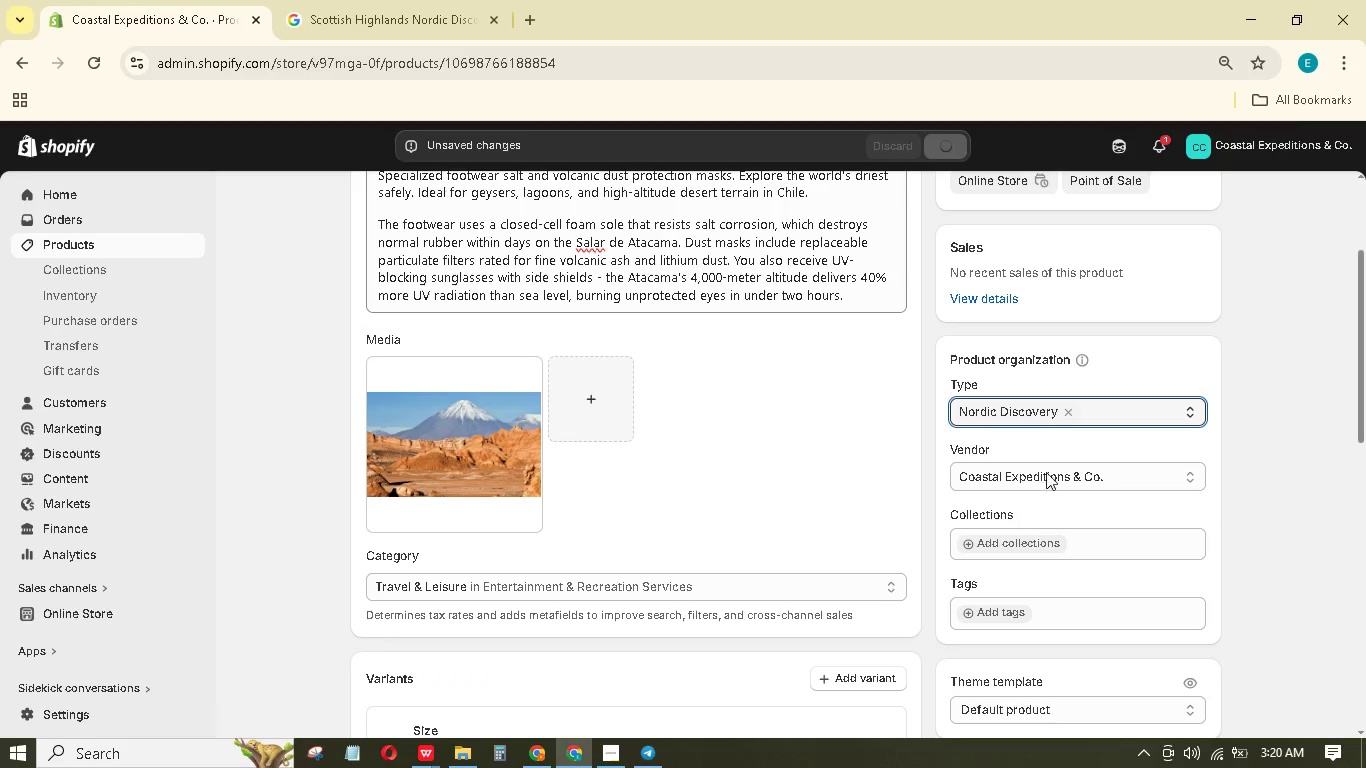 
scroll: coordinate [1049, 466], scroll_direction: up, amount: 4.0
 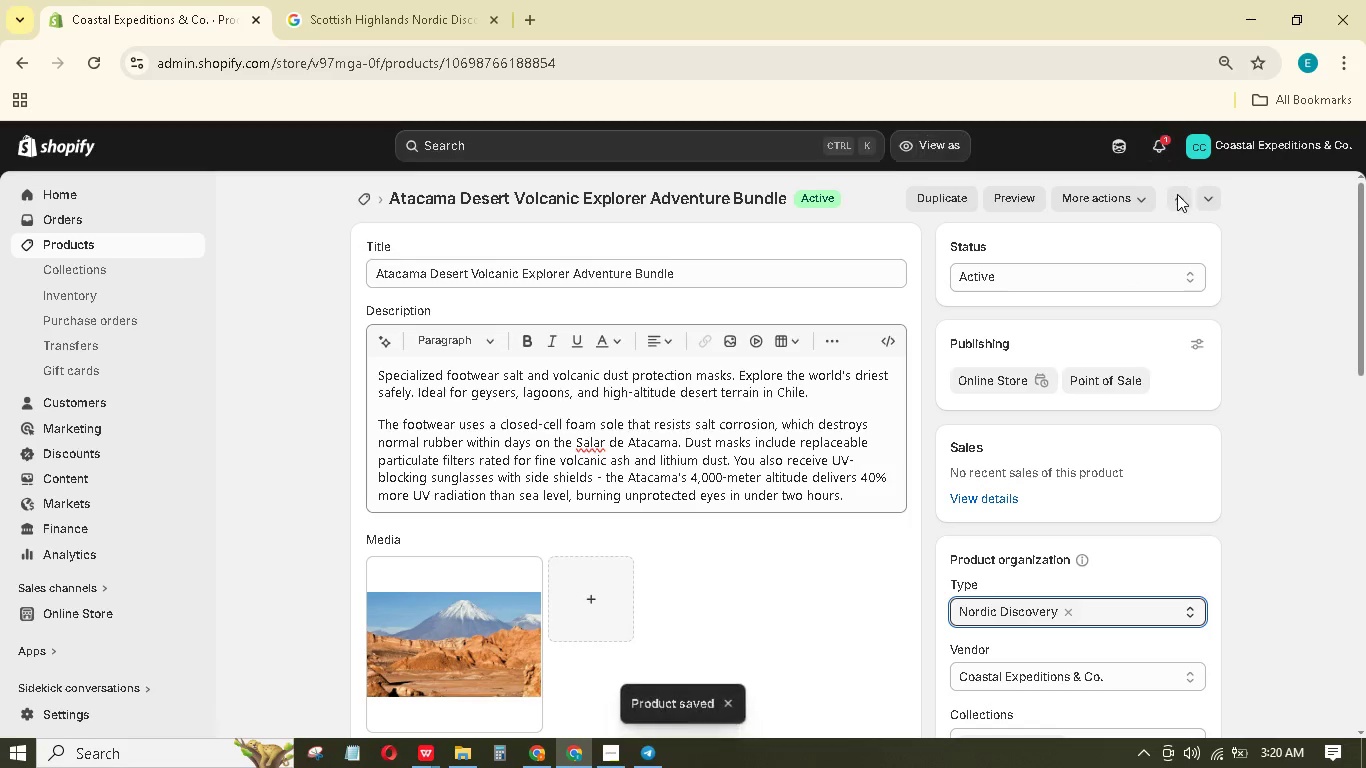 
left_click([1182, 194])
 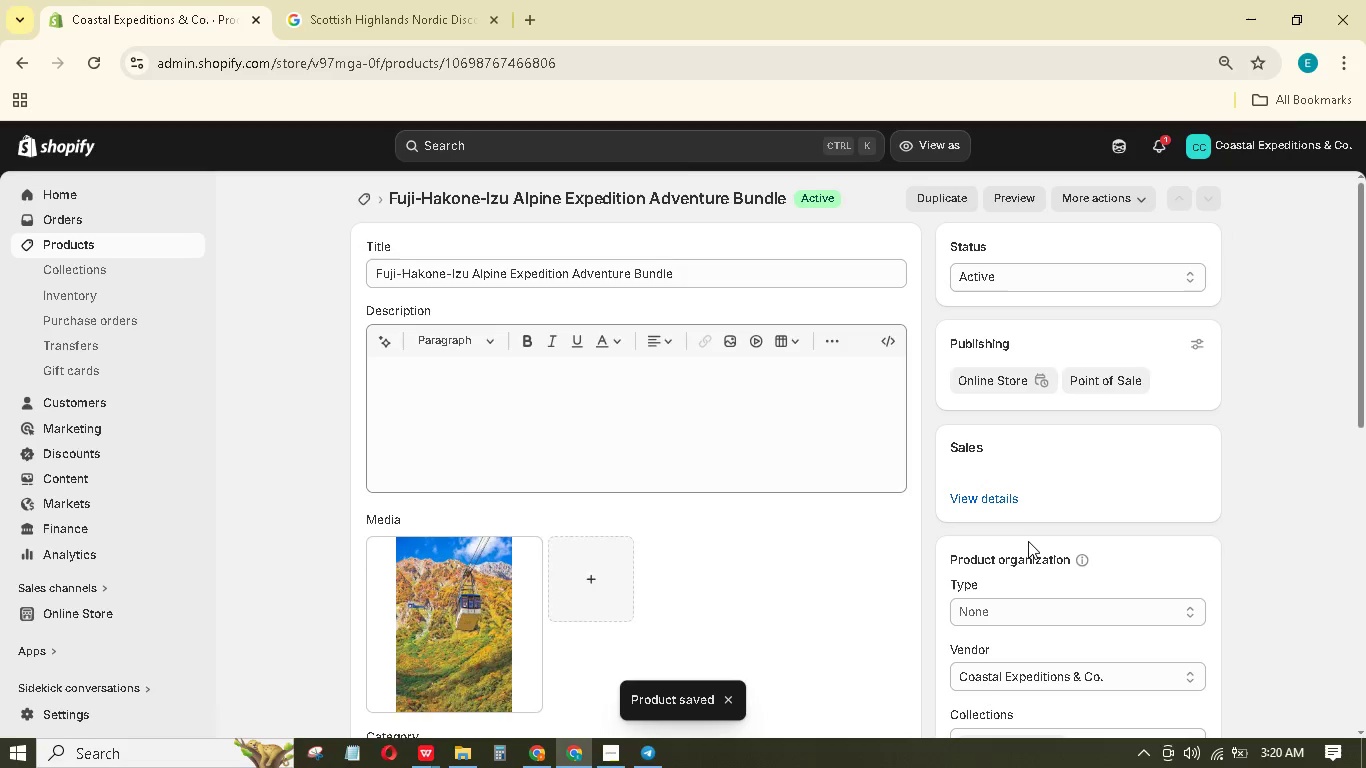 
scroll: coordinate [1028, 541], scroll_direction: down, amount: 1.0
 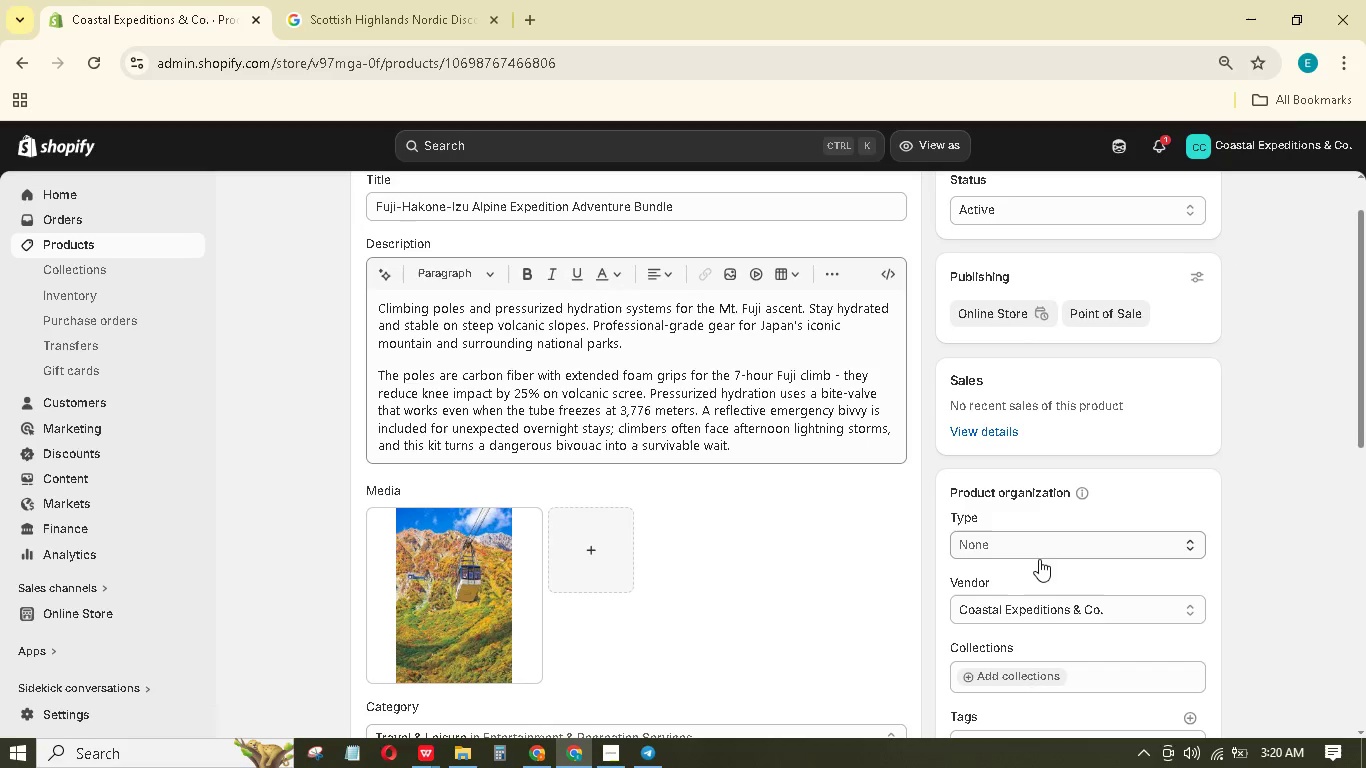 
left_click([1041, 549])
 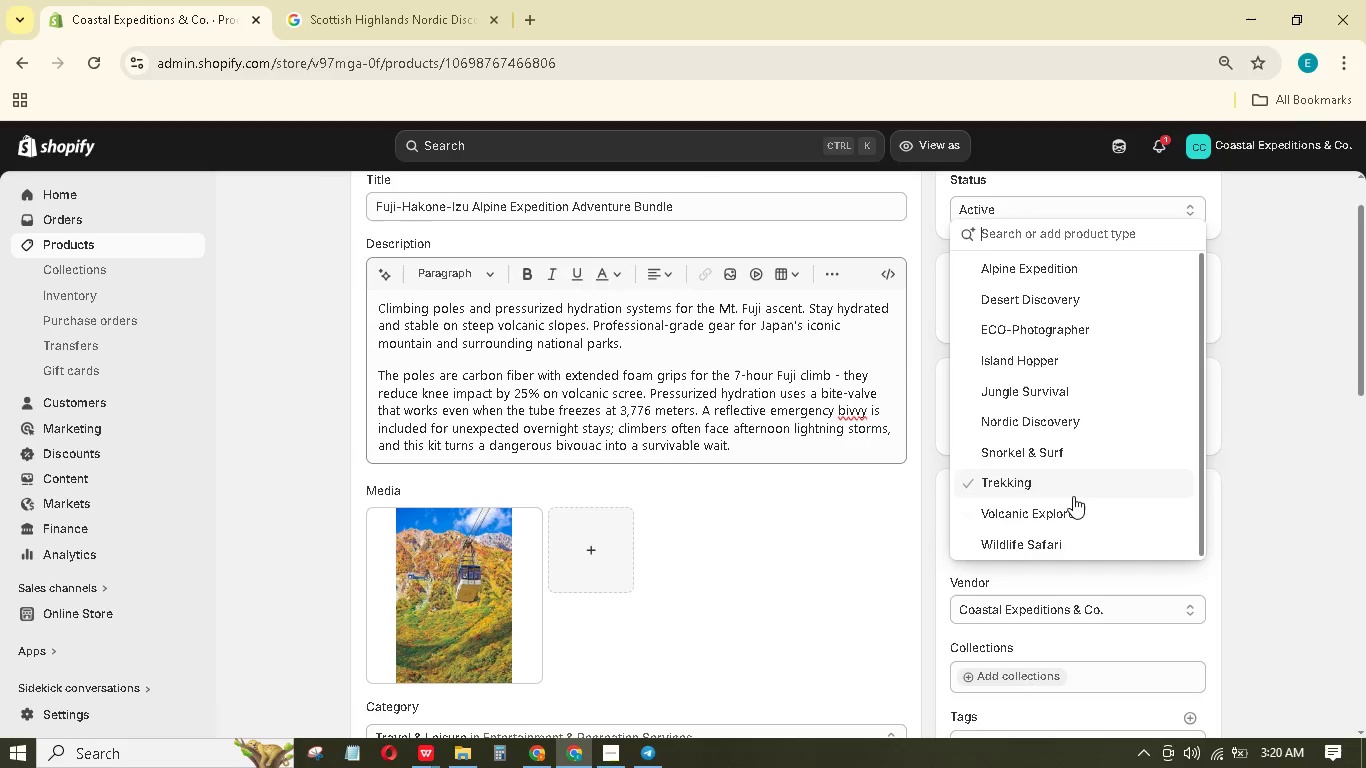 
left_click([1076, 508])
 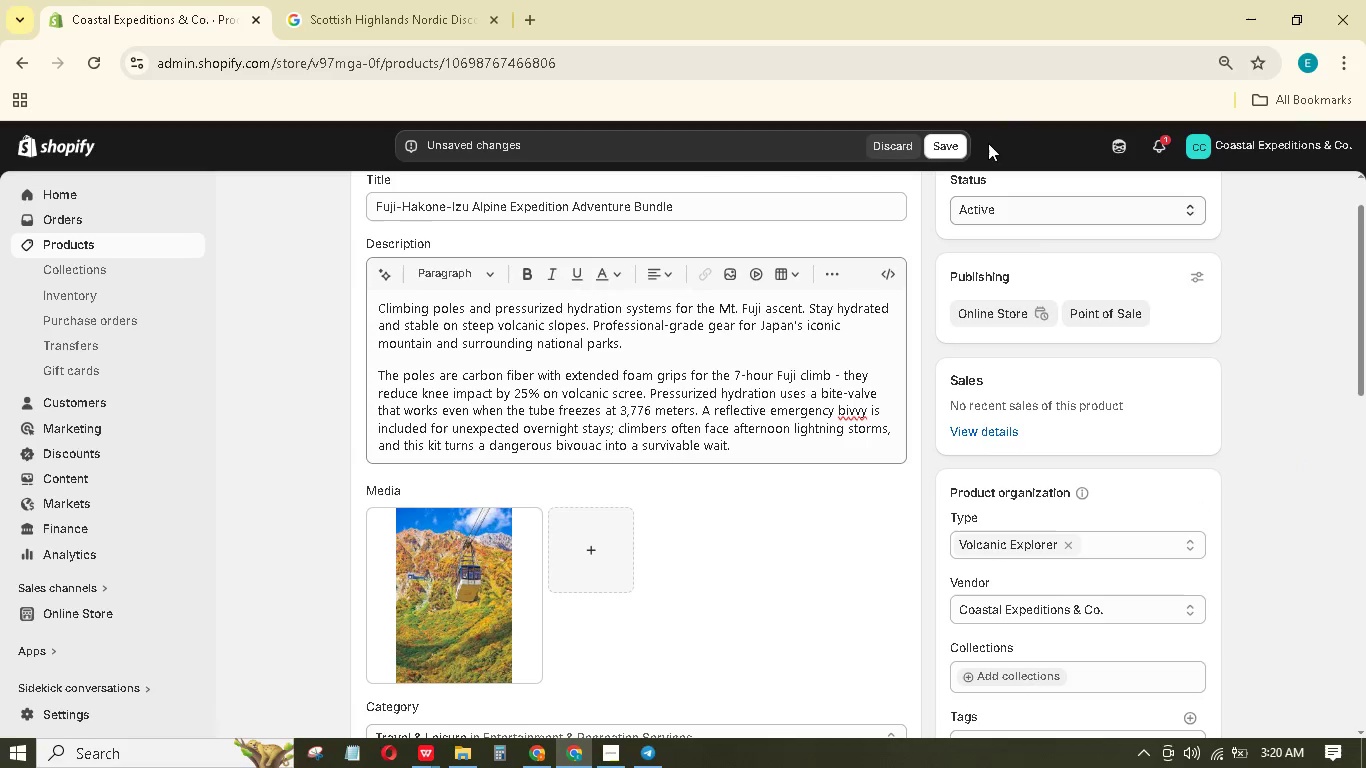 
left_click([964, 147])
 